 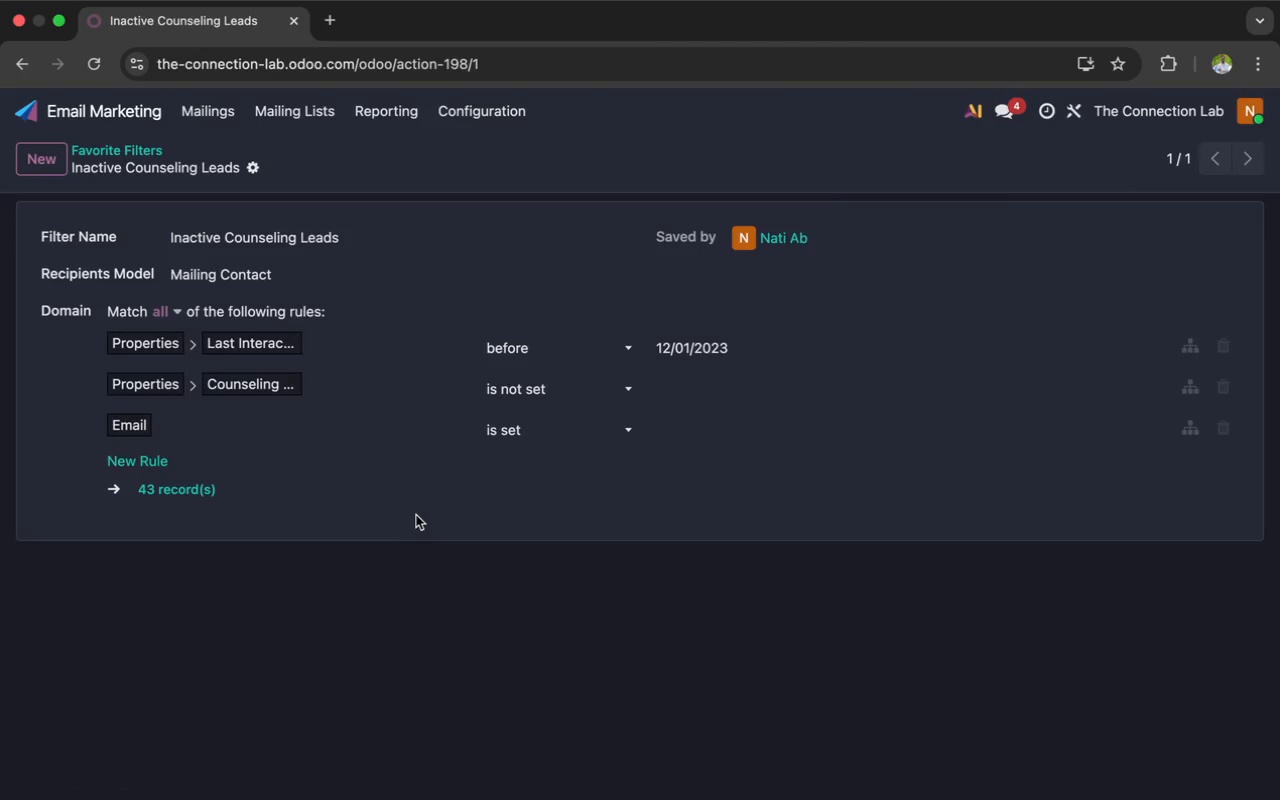 
left_click([133, 110])
 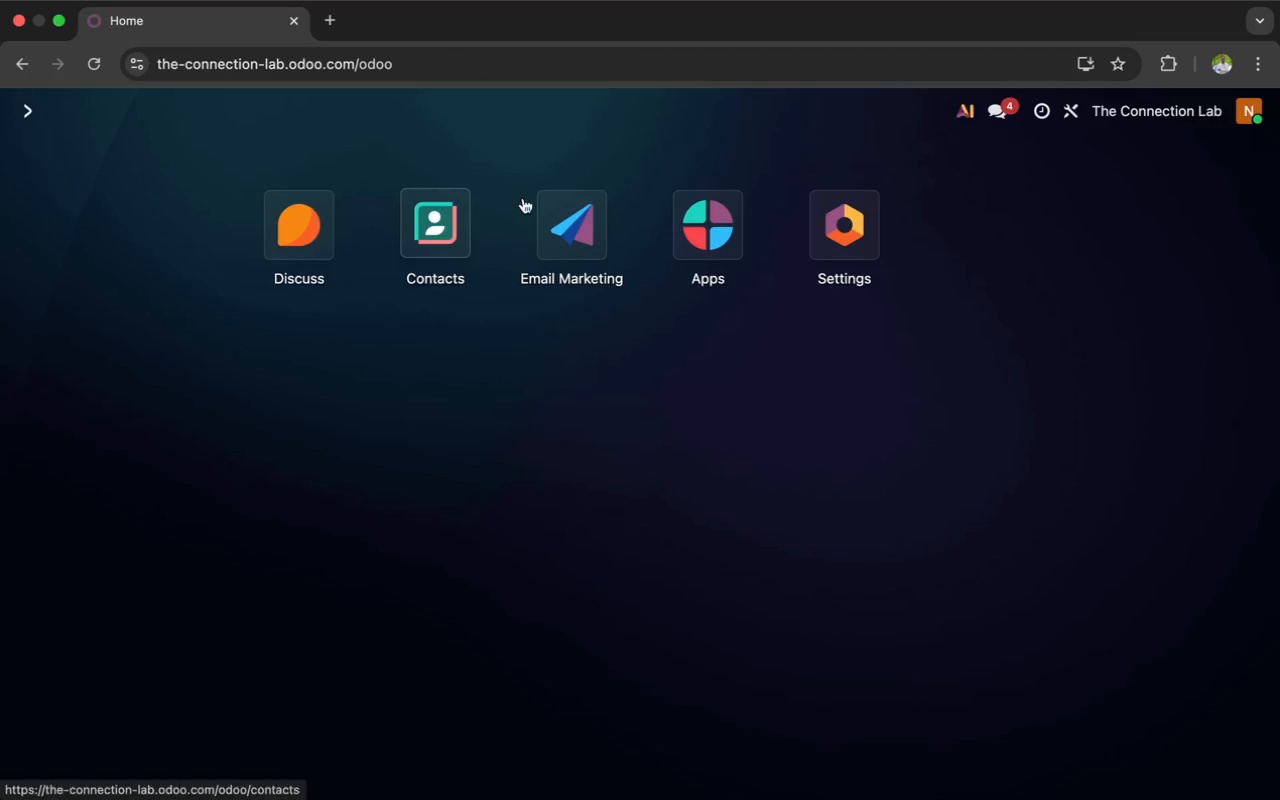 
left_click([704, 241])
 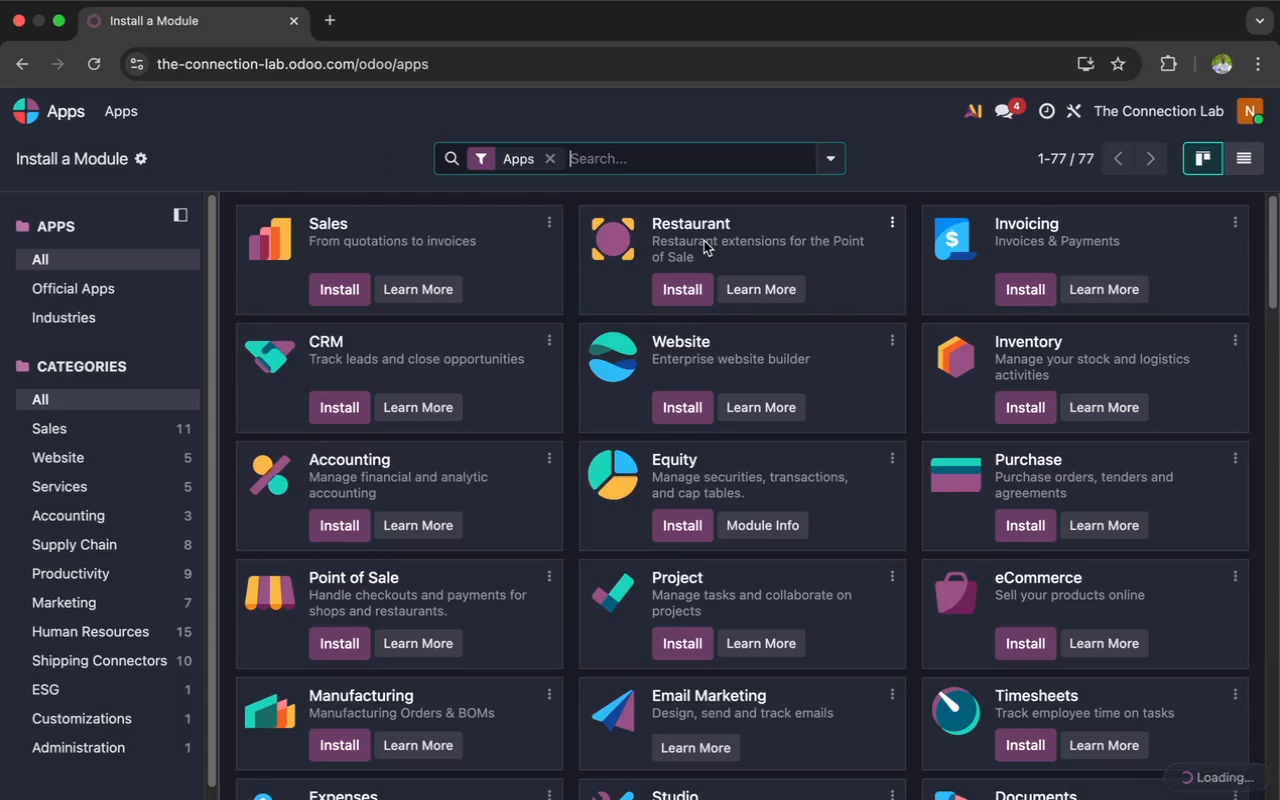 
type(mrketing )
key(Backspace)
key(Backspace)
key(Backspace)
key(Backspace)
key(Backspace)
key(Backspace)
key(Backspace)
key(Backspace)
type(arketing automation)
 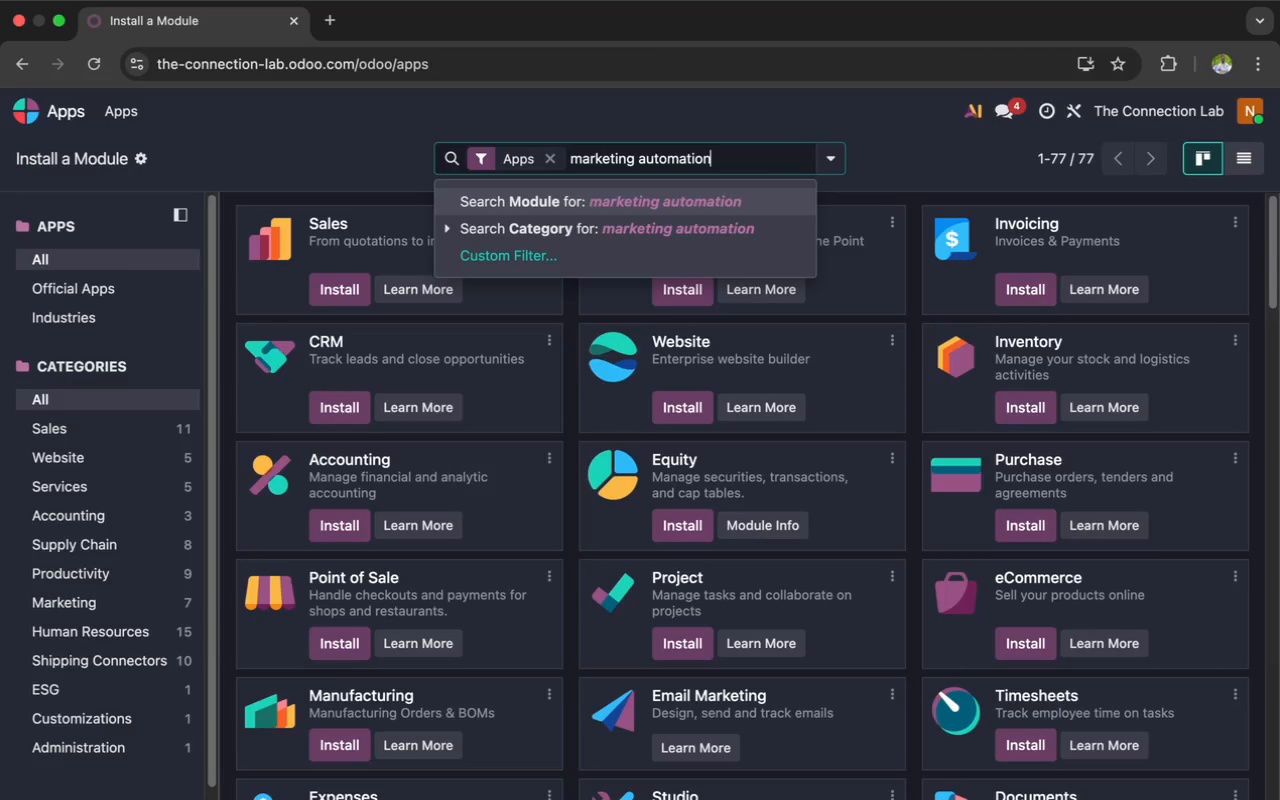 
key(Enter)
 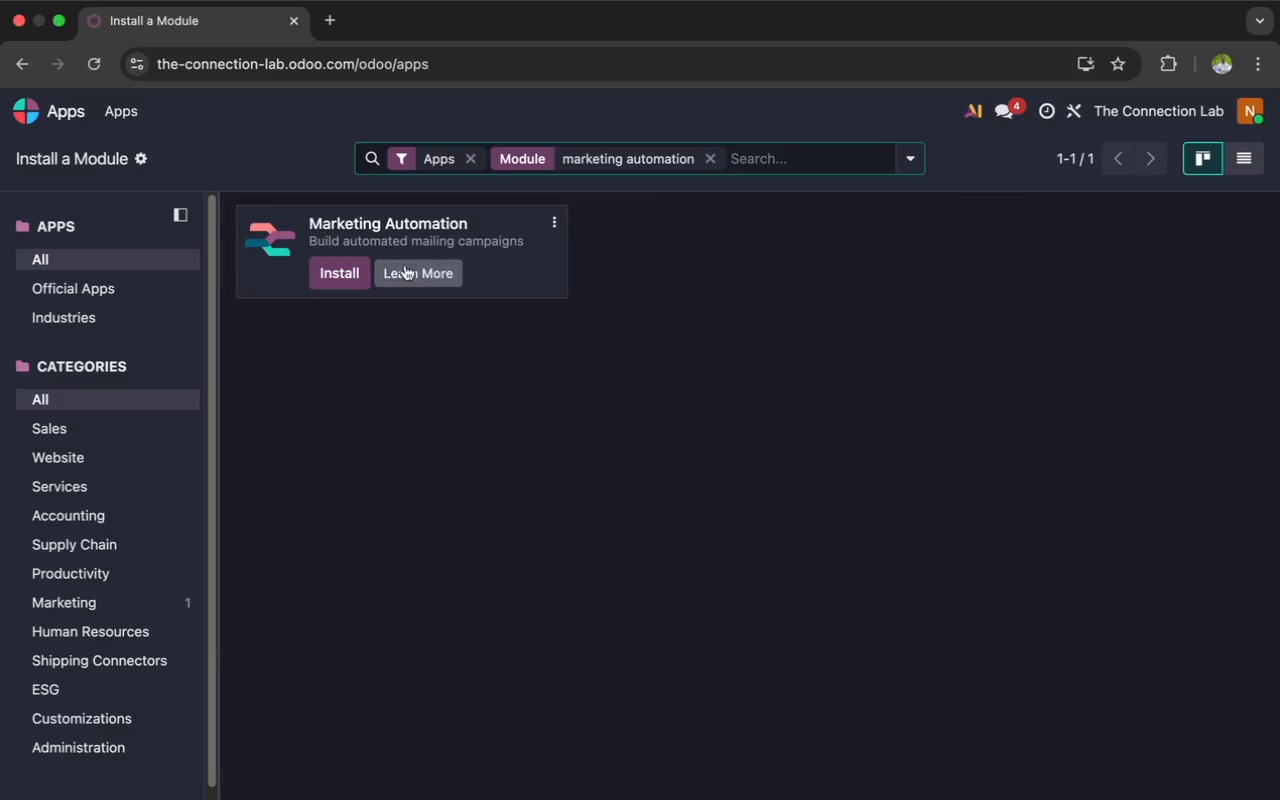 
left_click([349, 280])
 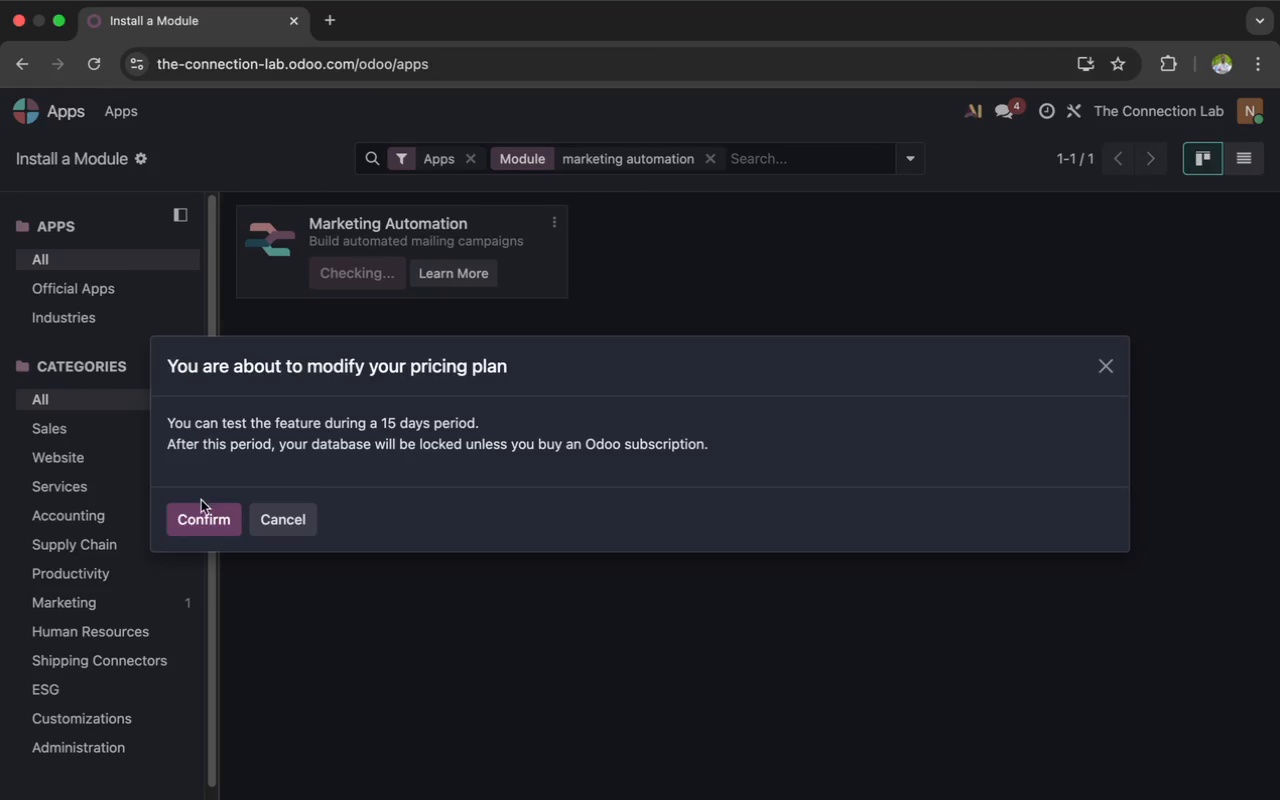 
left_click([198, 514])
 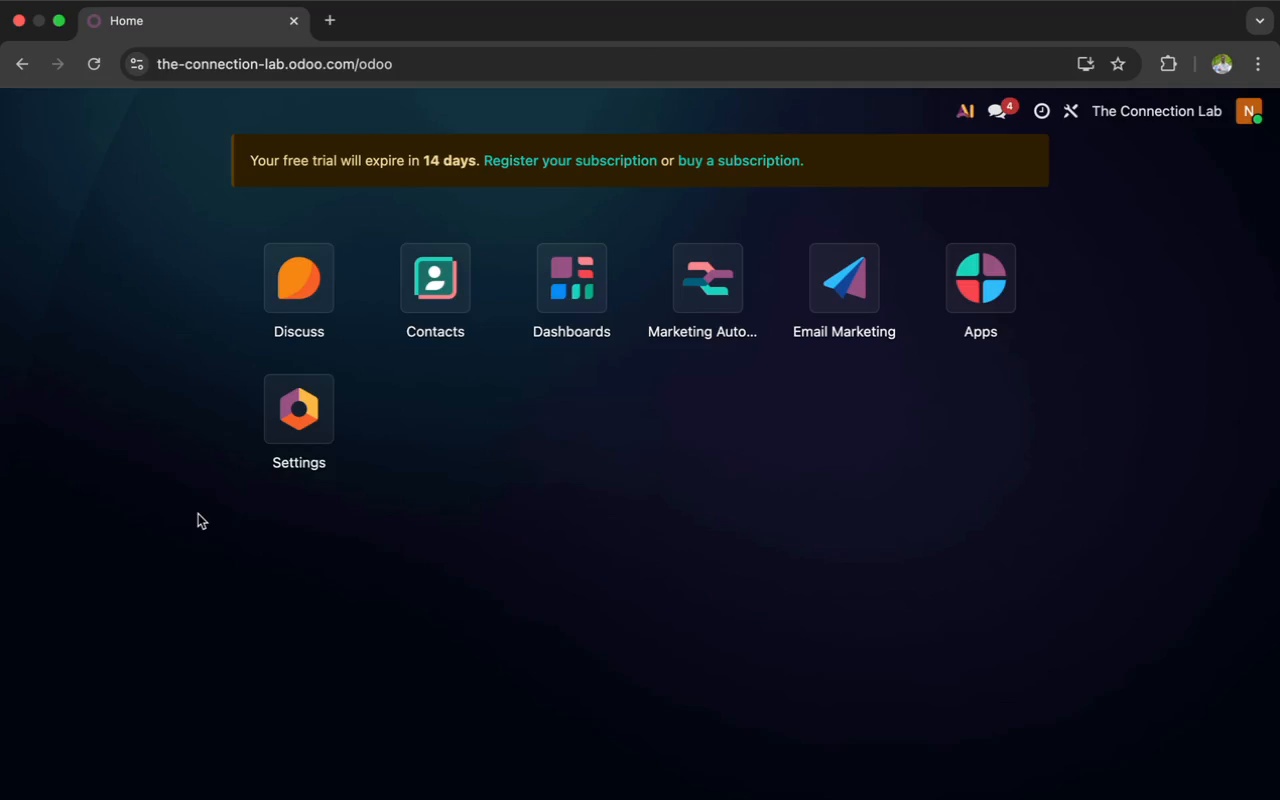 
wait(20.09)
 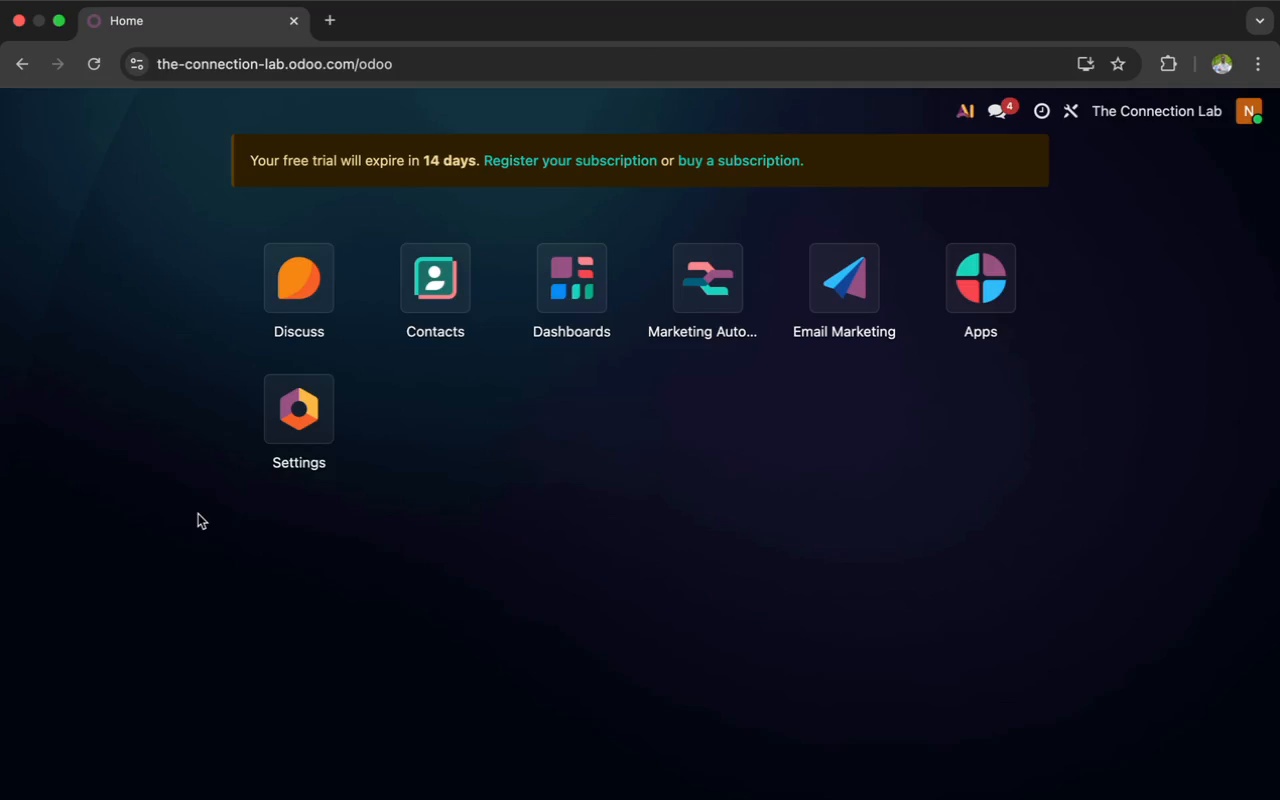 
left_click([686, 275])
 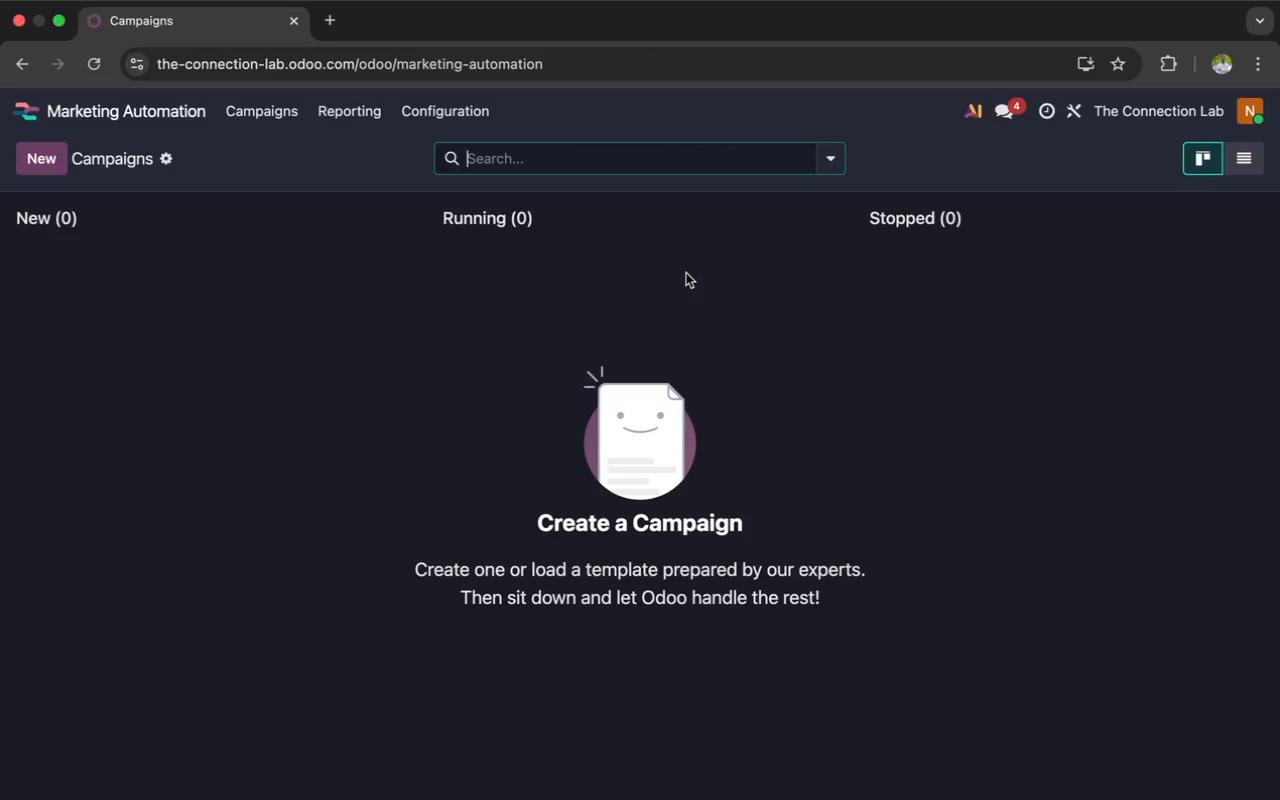 
wait(6.4)
 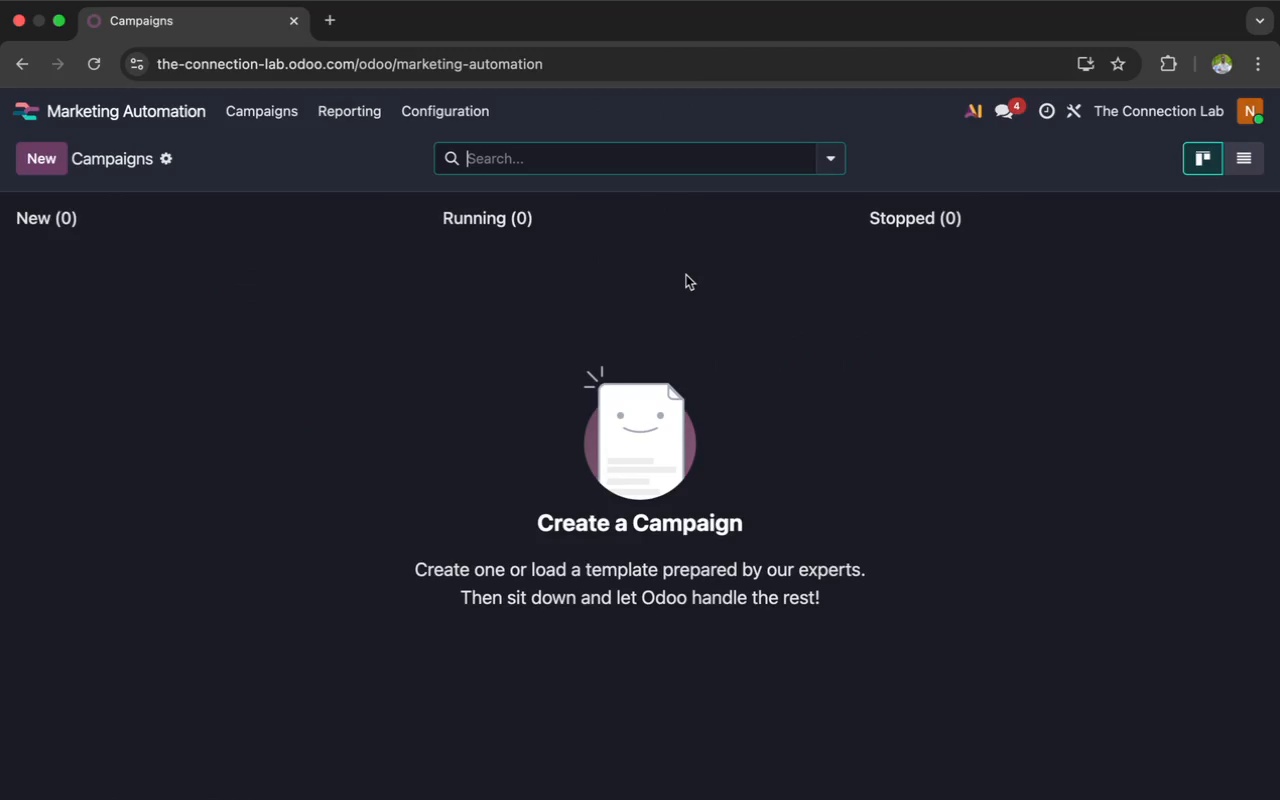 
left_click([49, 161])
 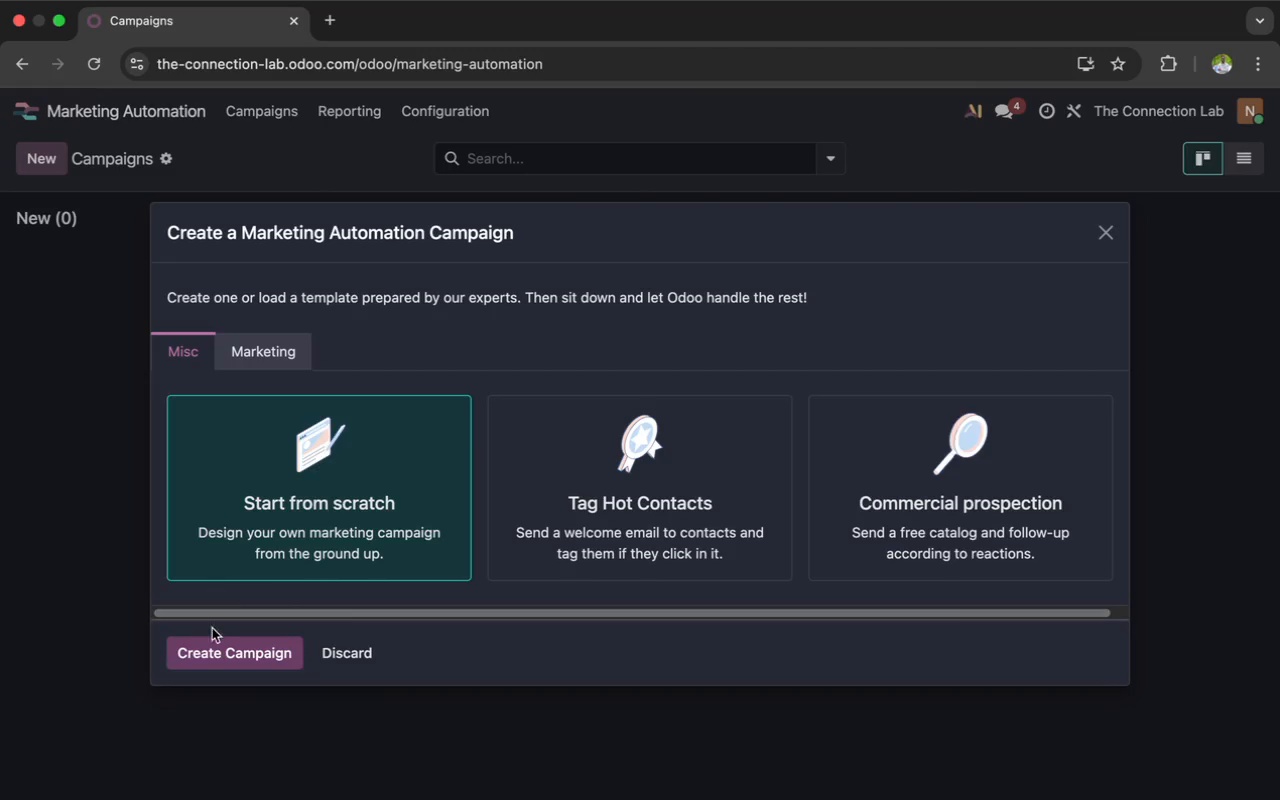 
left_click([211, 645])
 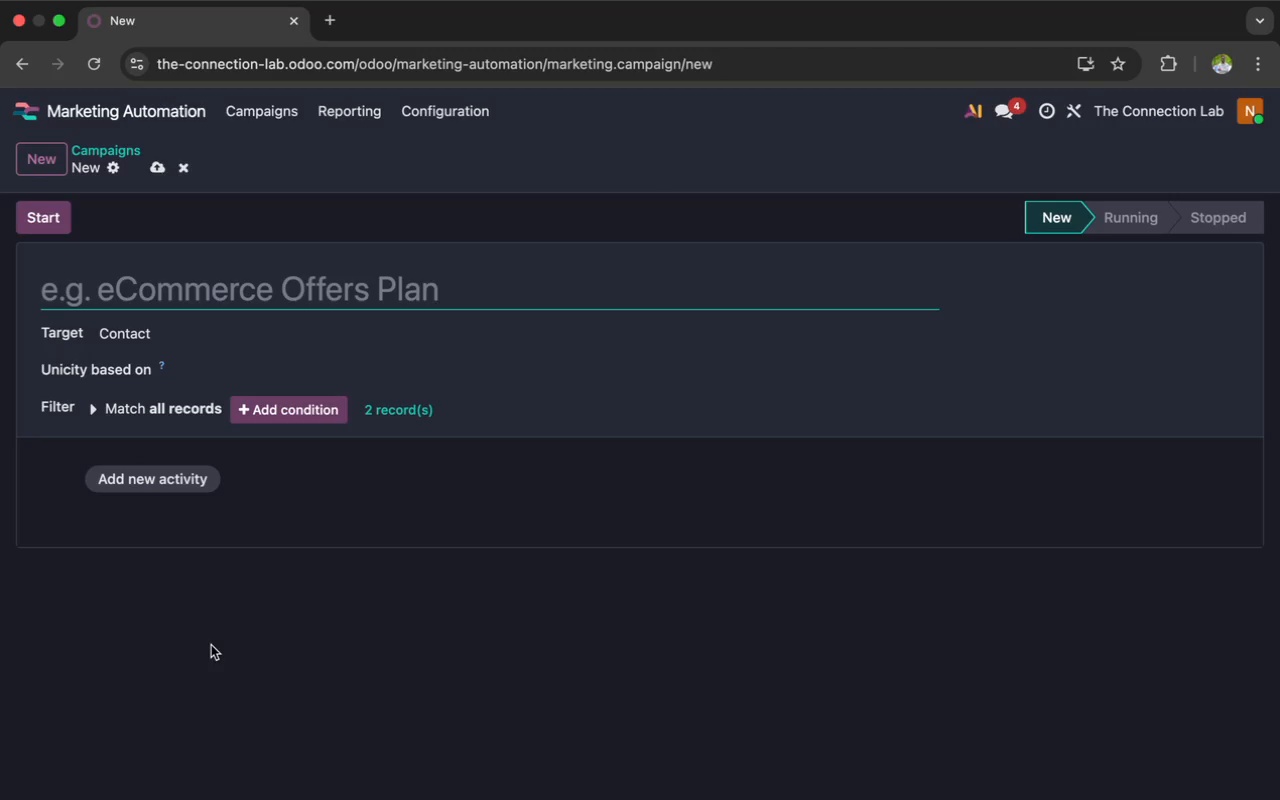 
type(Connection Lab Lead Re enga)
 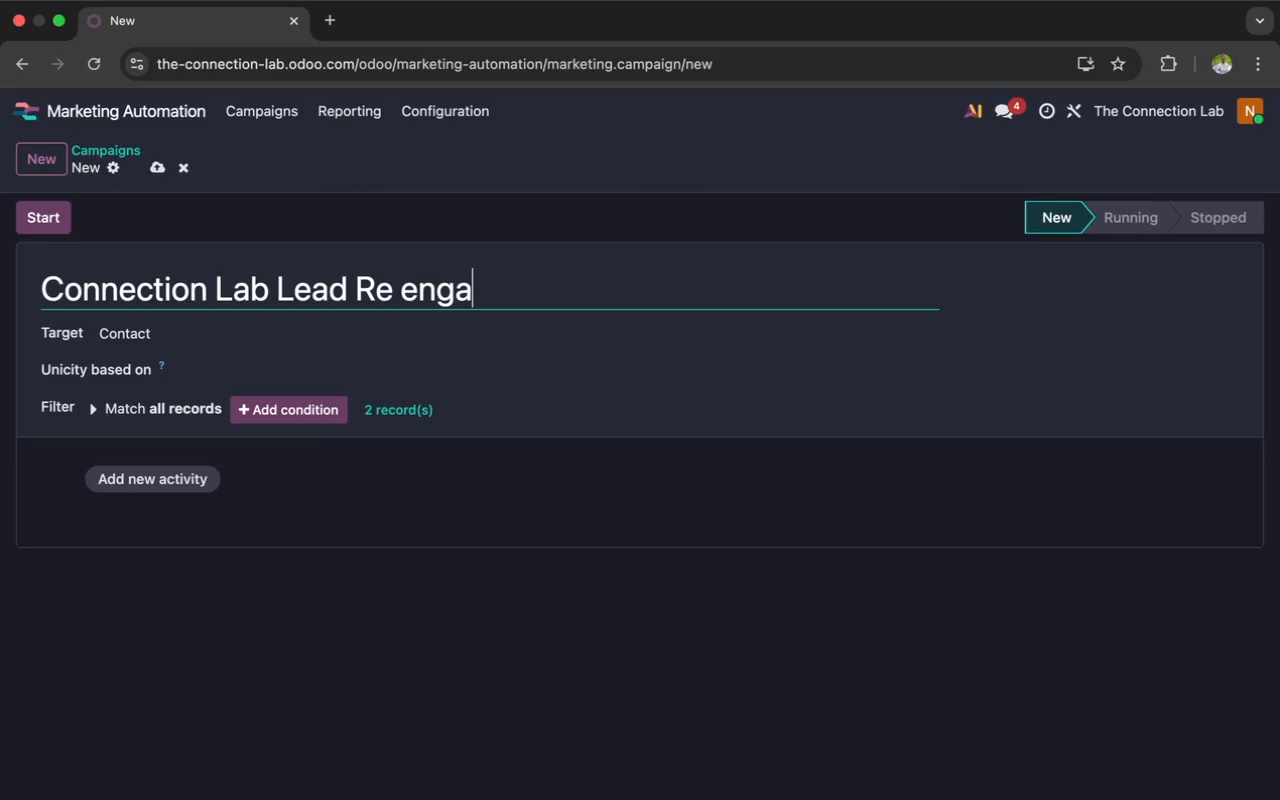 
type(ge)
 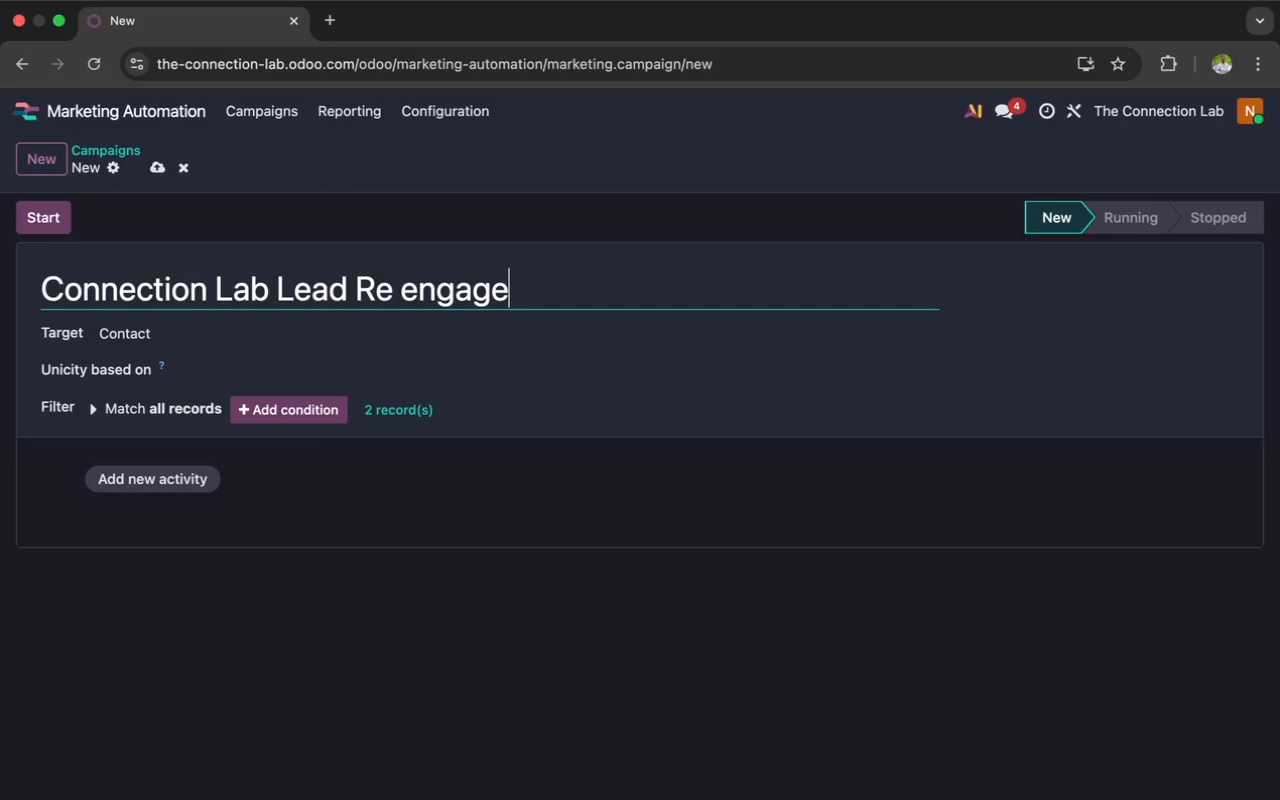 
type(ment)
 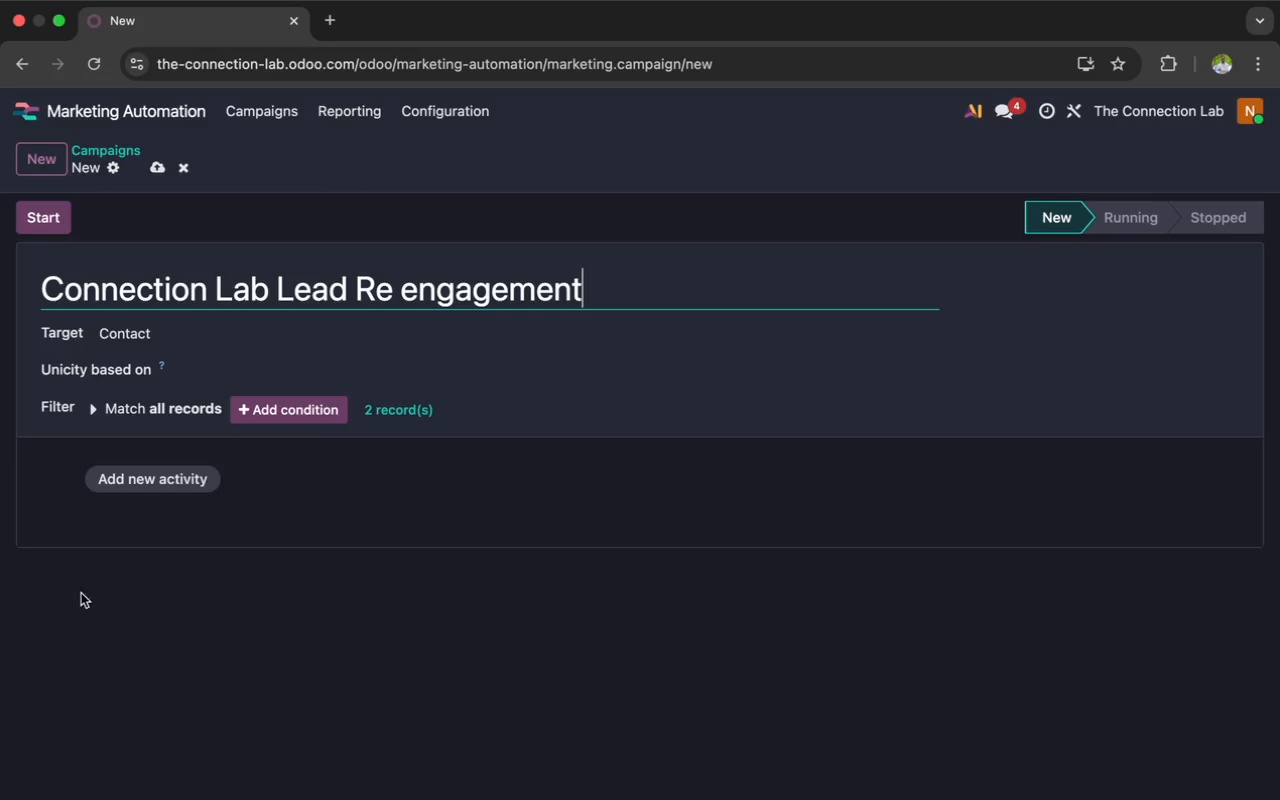 
left_click([176, 340])
 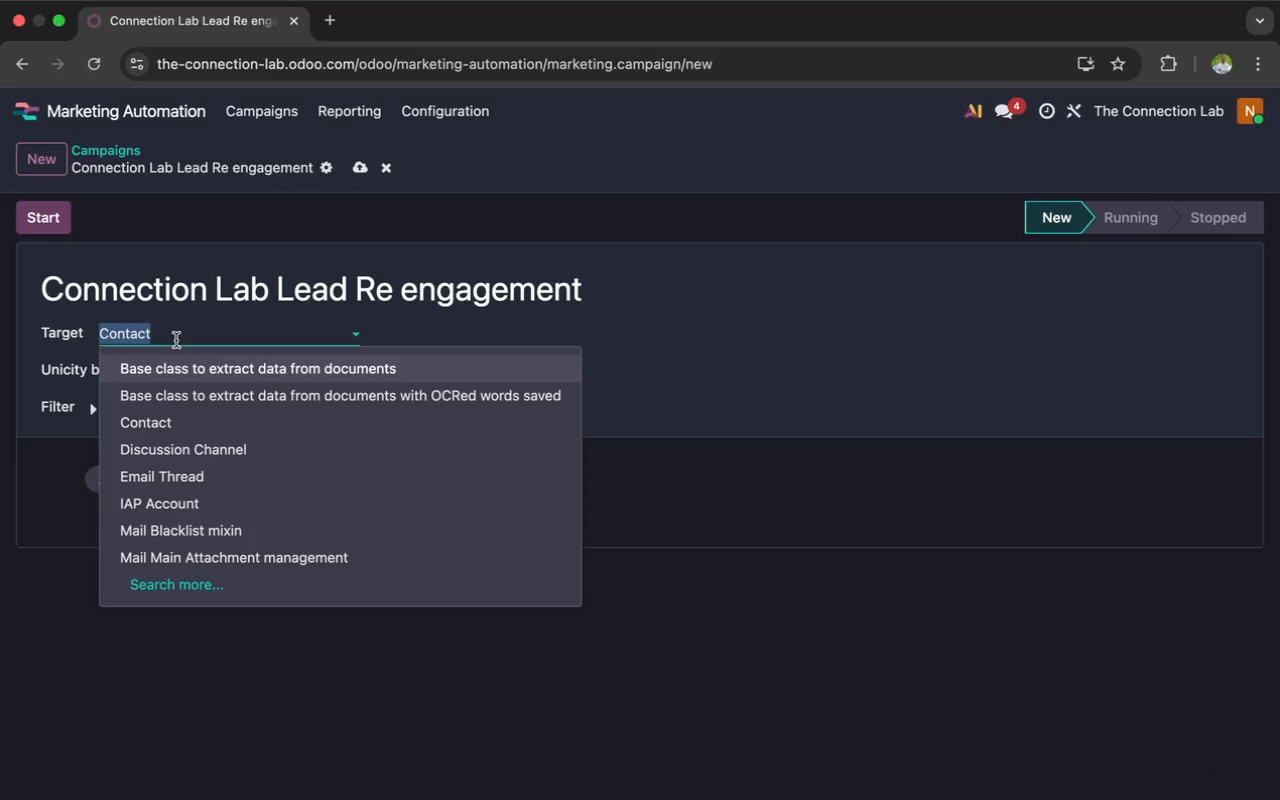 
type(mail)
 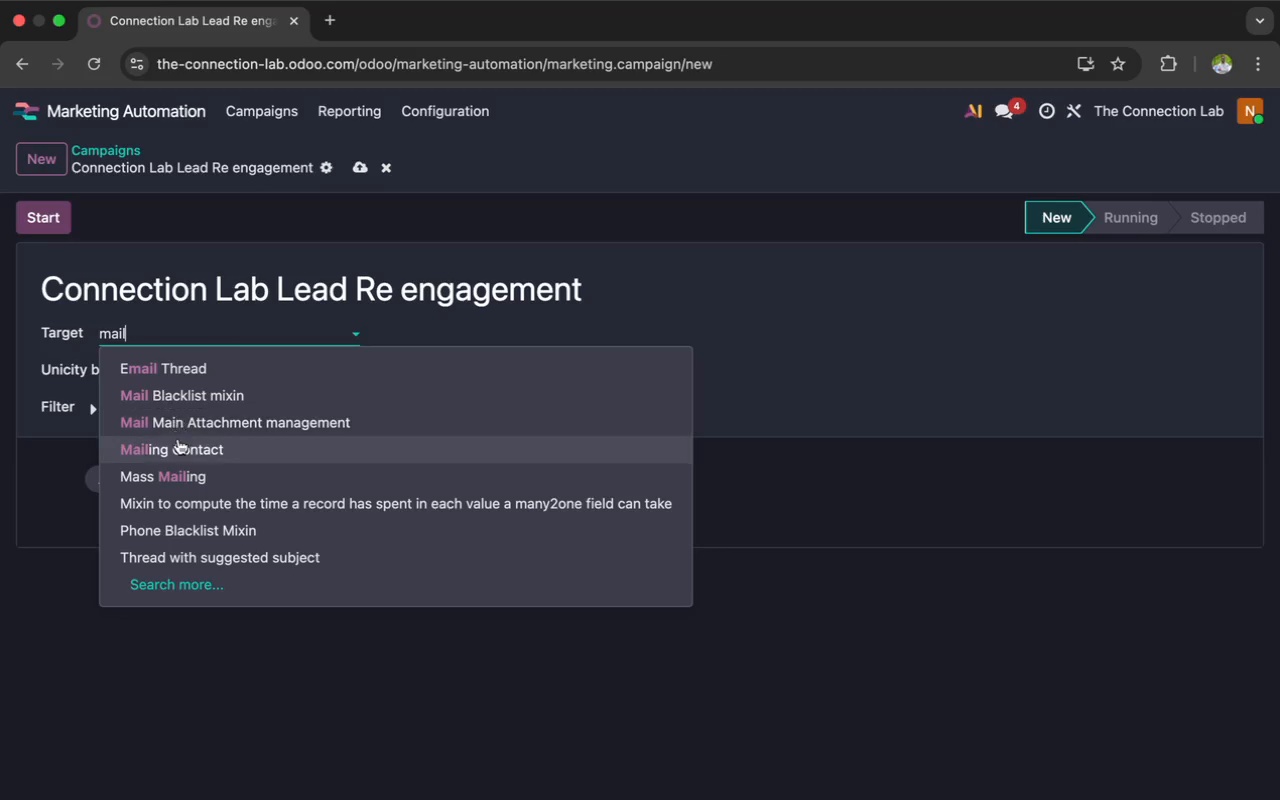 
left_click([178, 450])
 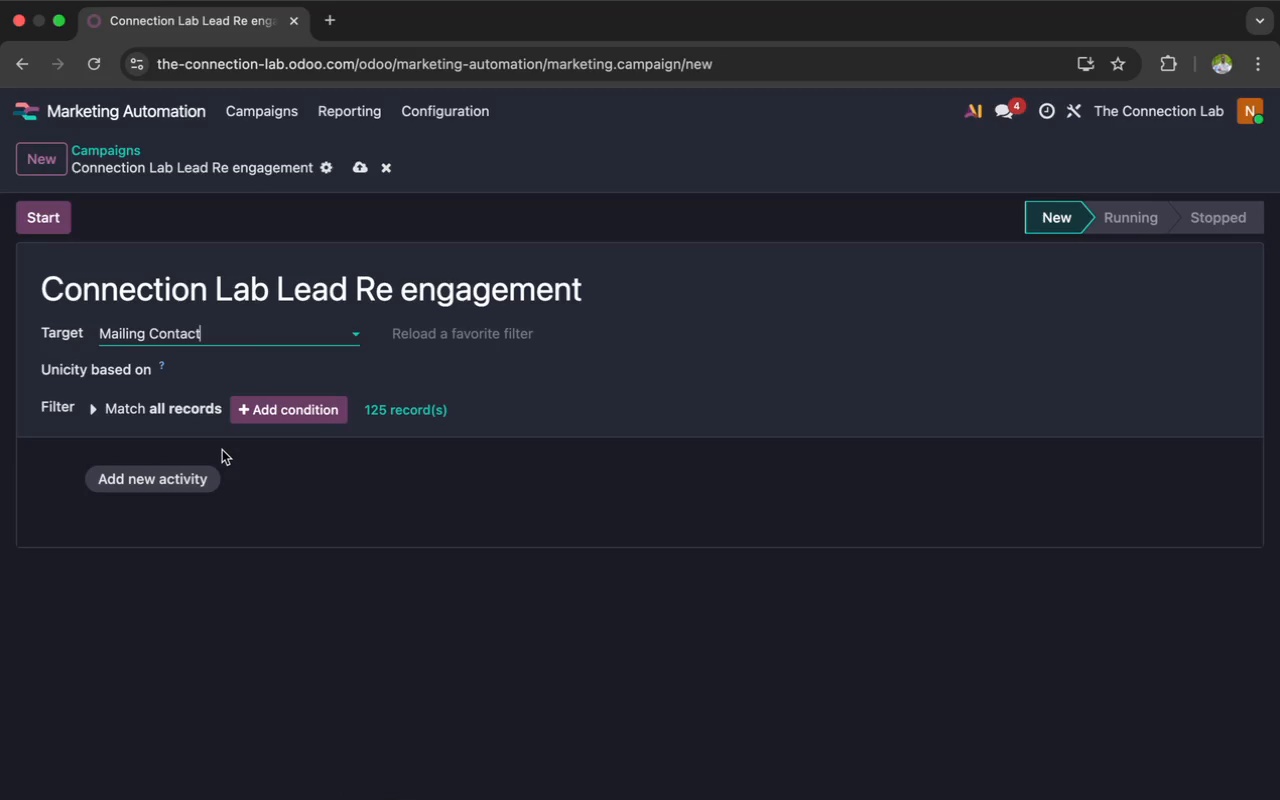 
wait(11.4)
 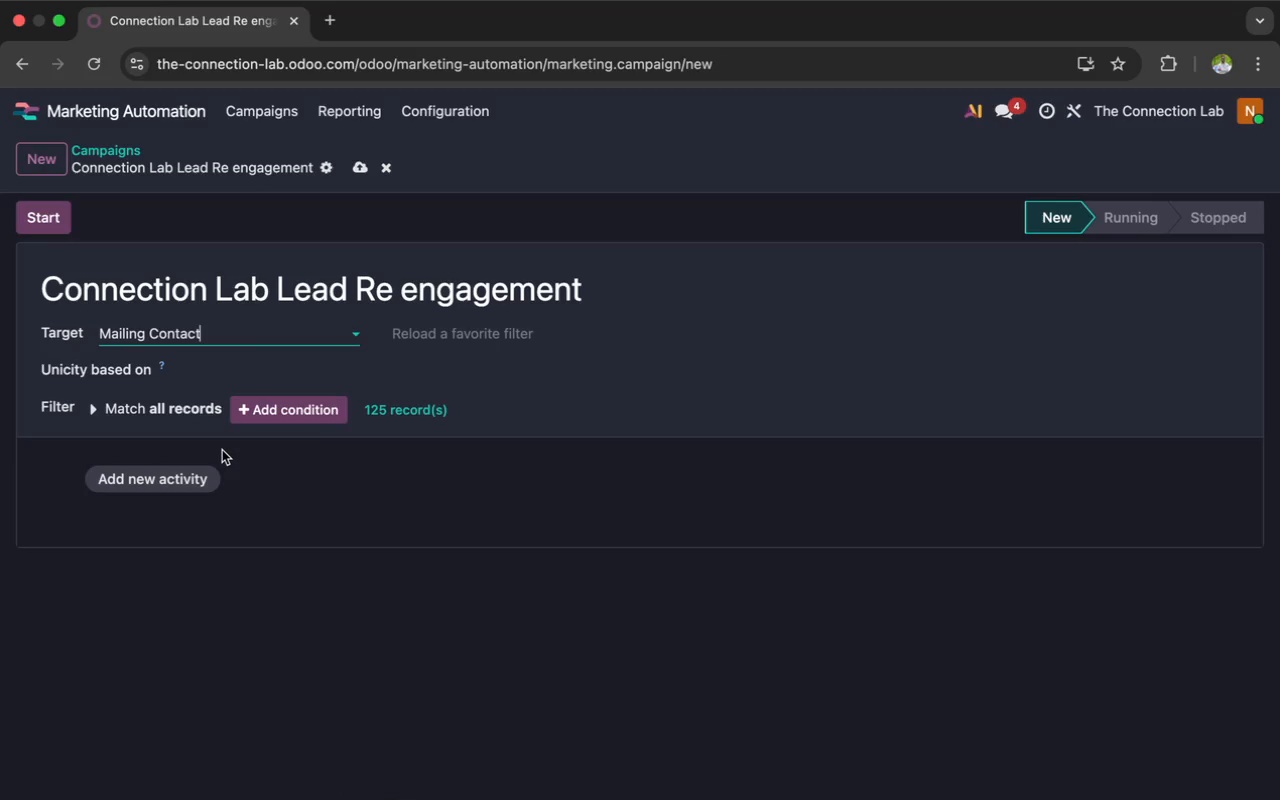 
left_click([615, 371])
 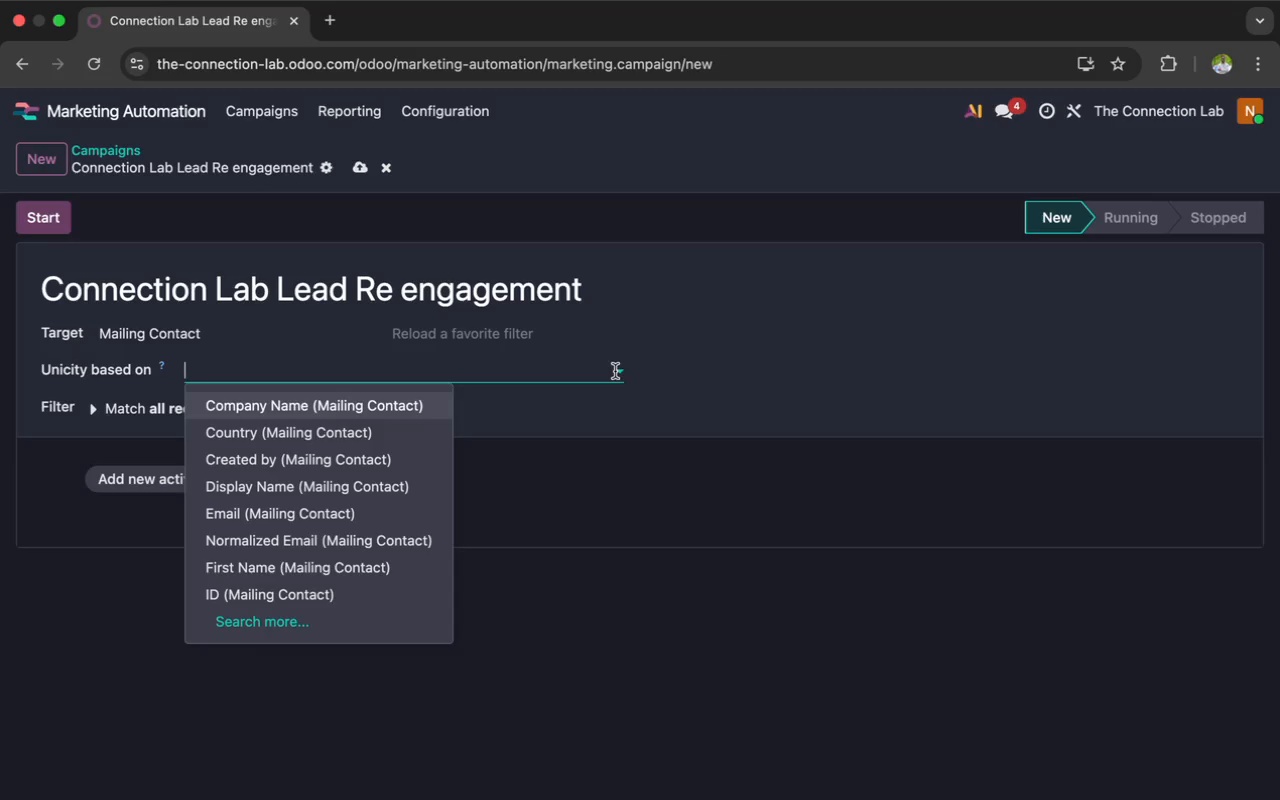 
wait(13.96)
 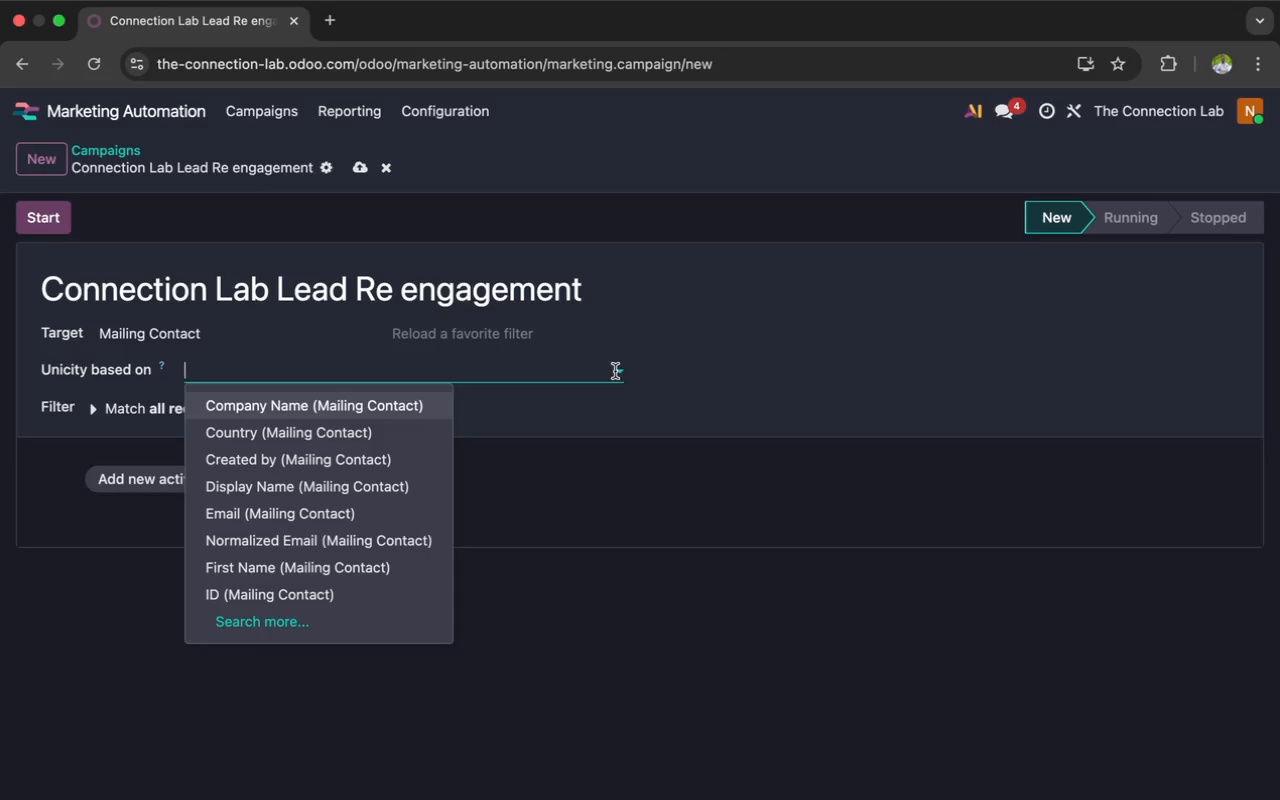 
left_click([672, 401])
 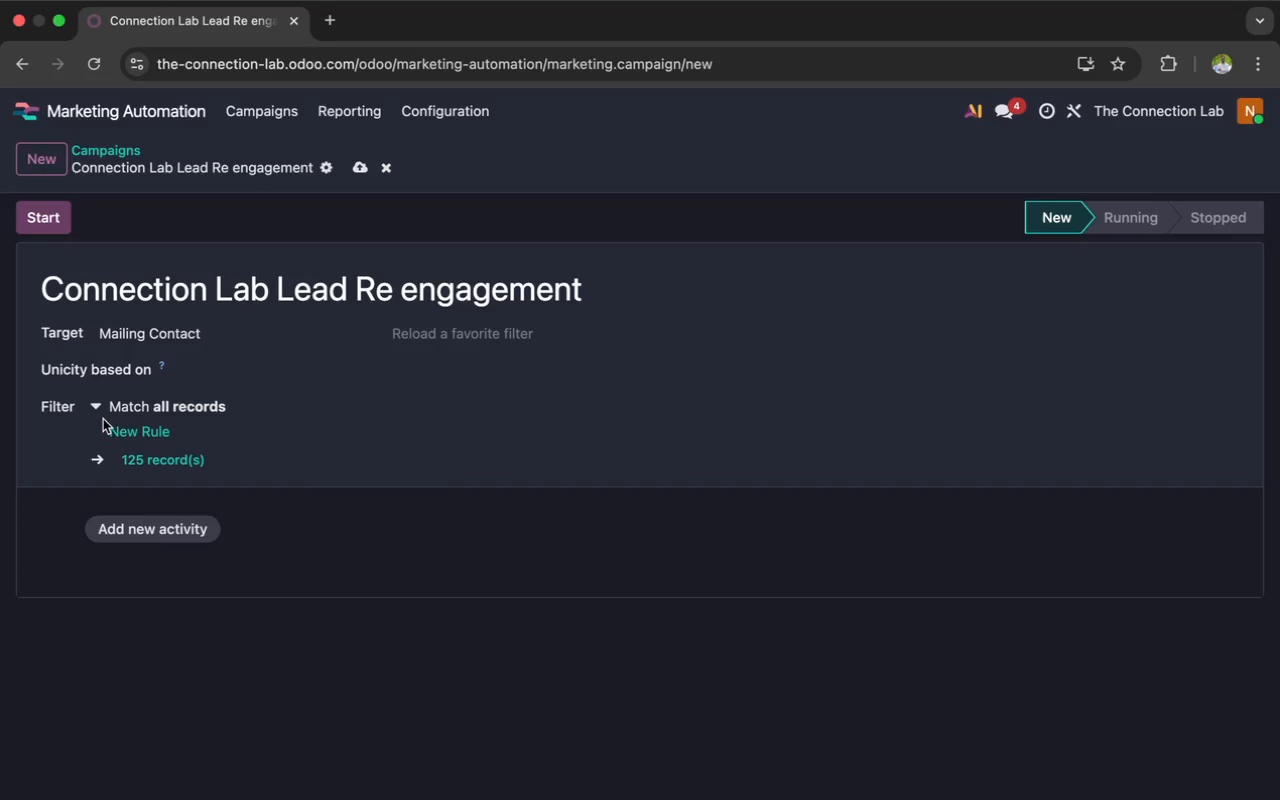 
left_click([119, 432])
 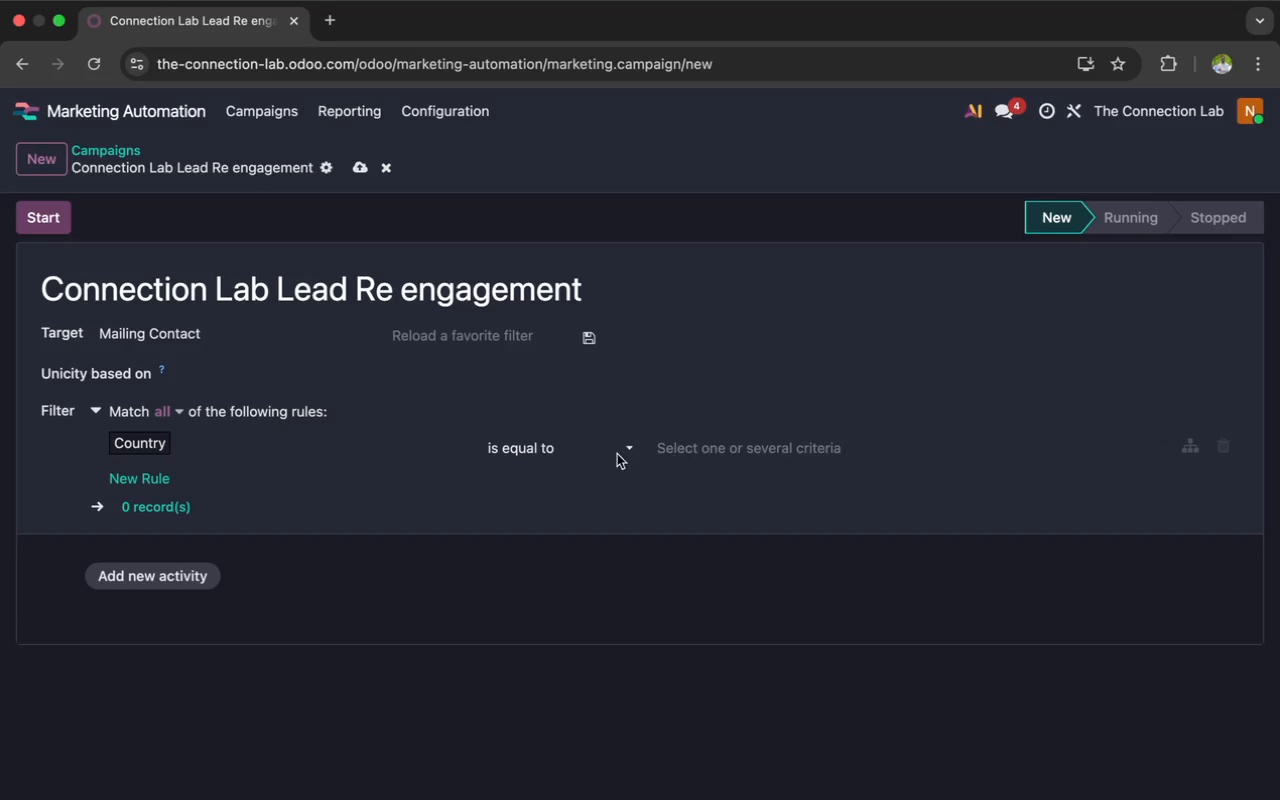 
left_click([422, 436])
 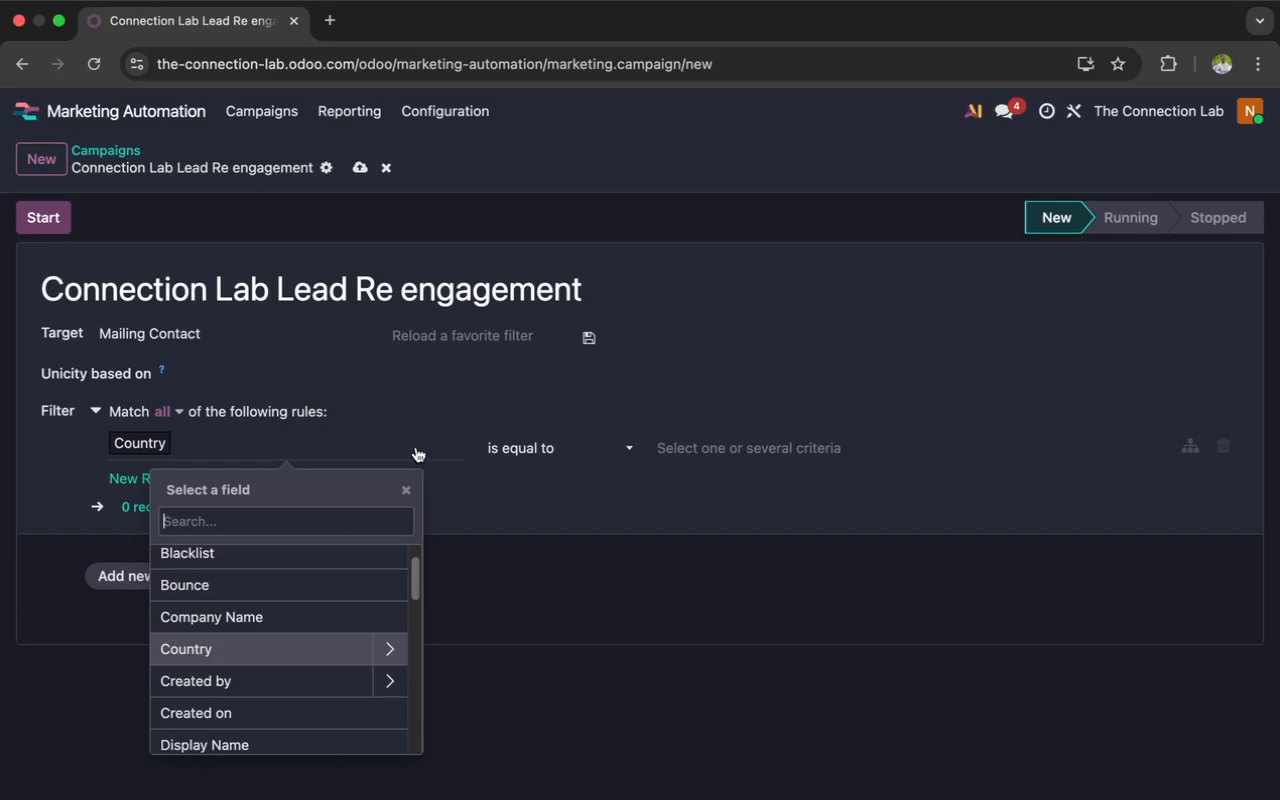 
scroll: coordinate [296, 598], scroll_direction: down, amount: 35.0
 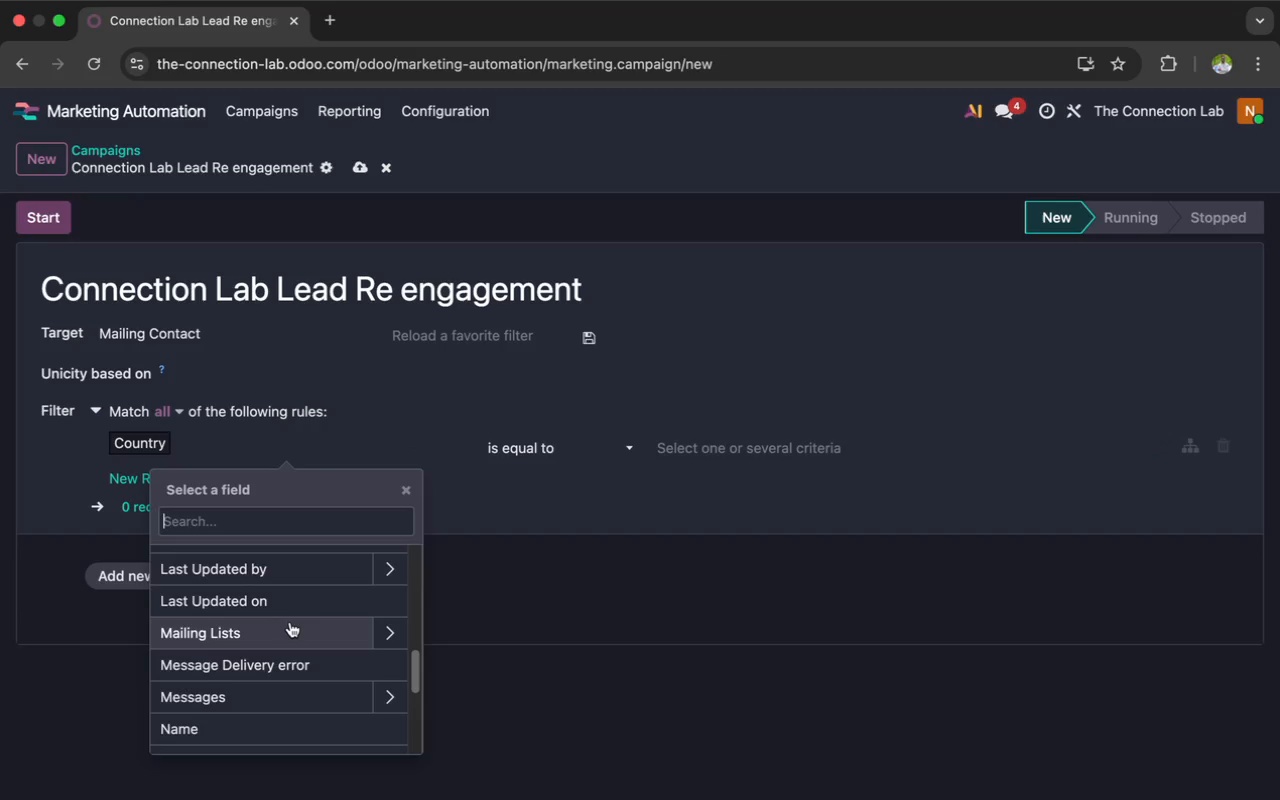 
left_click([289, 624])
 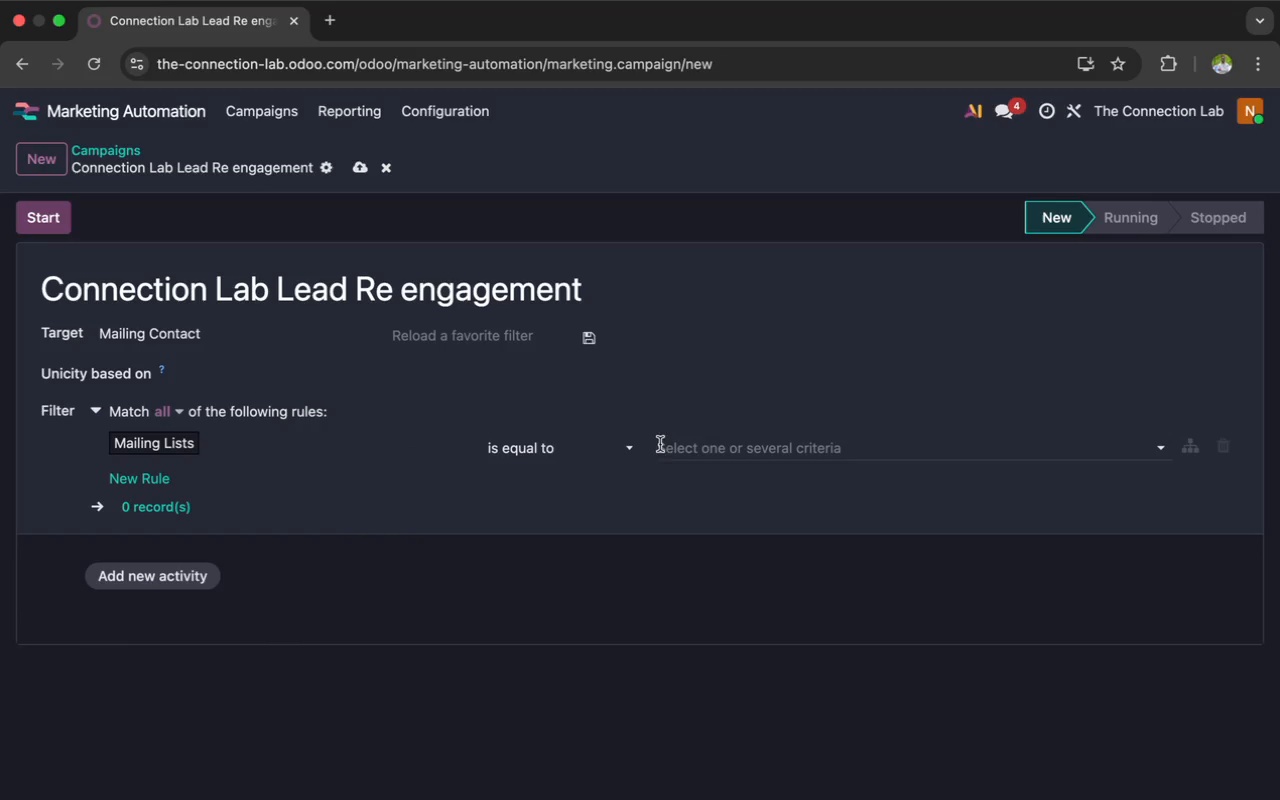 
left_click([673, 448])
 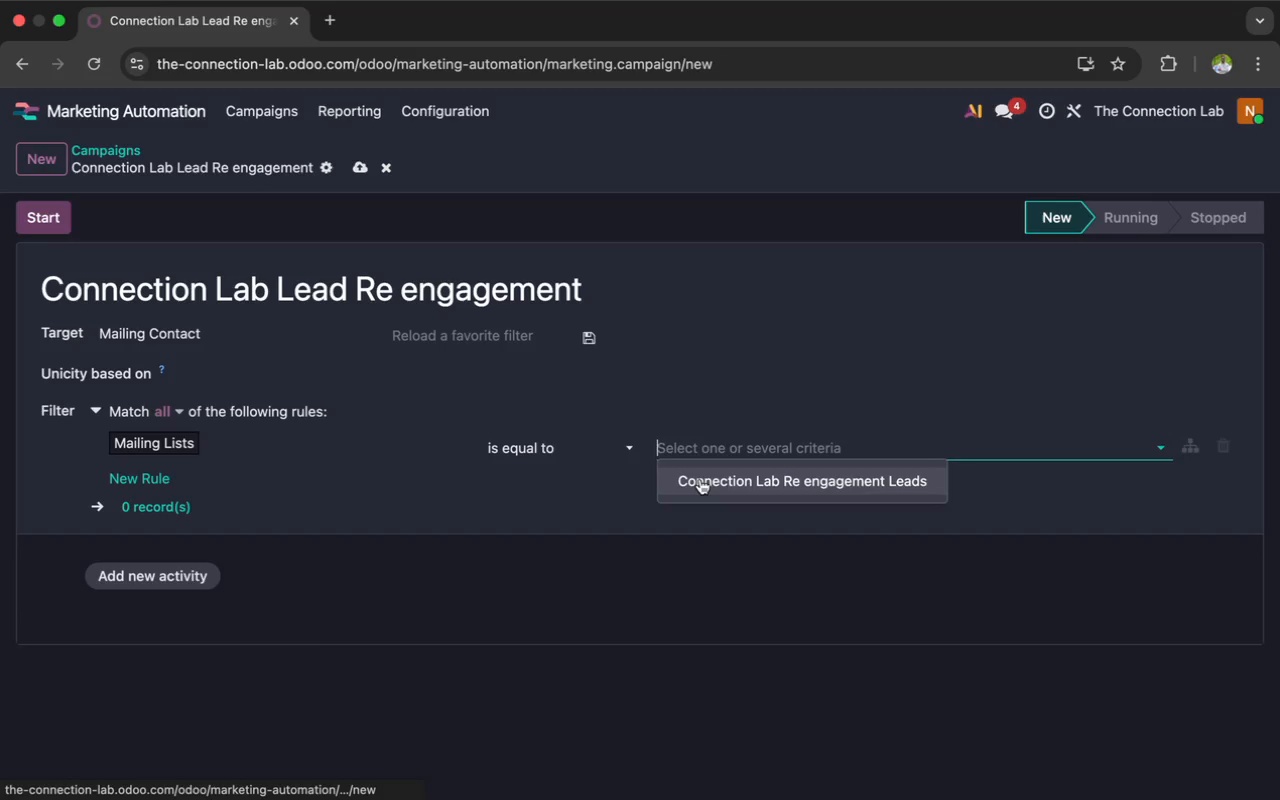 
left_click([700, 479])
 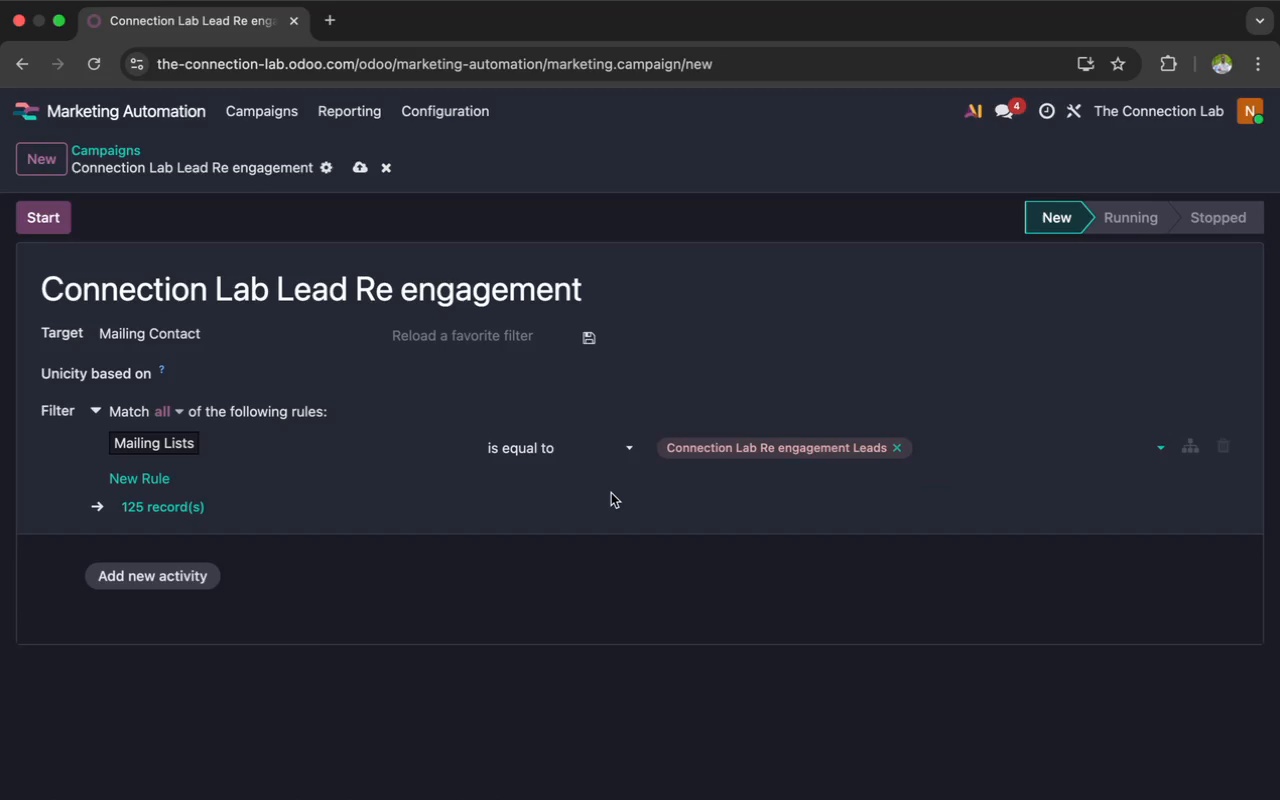 
wait(10.61)
 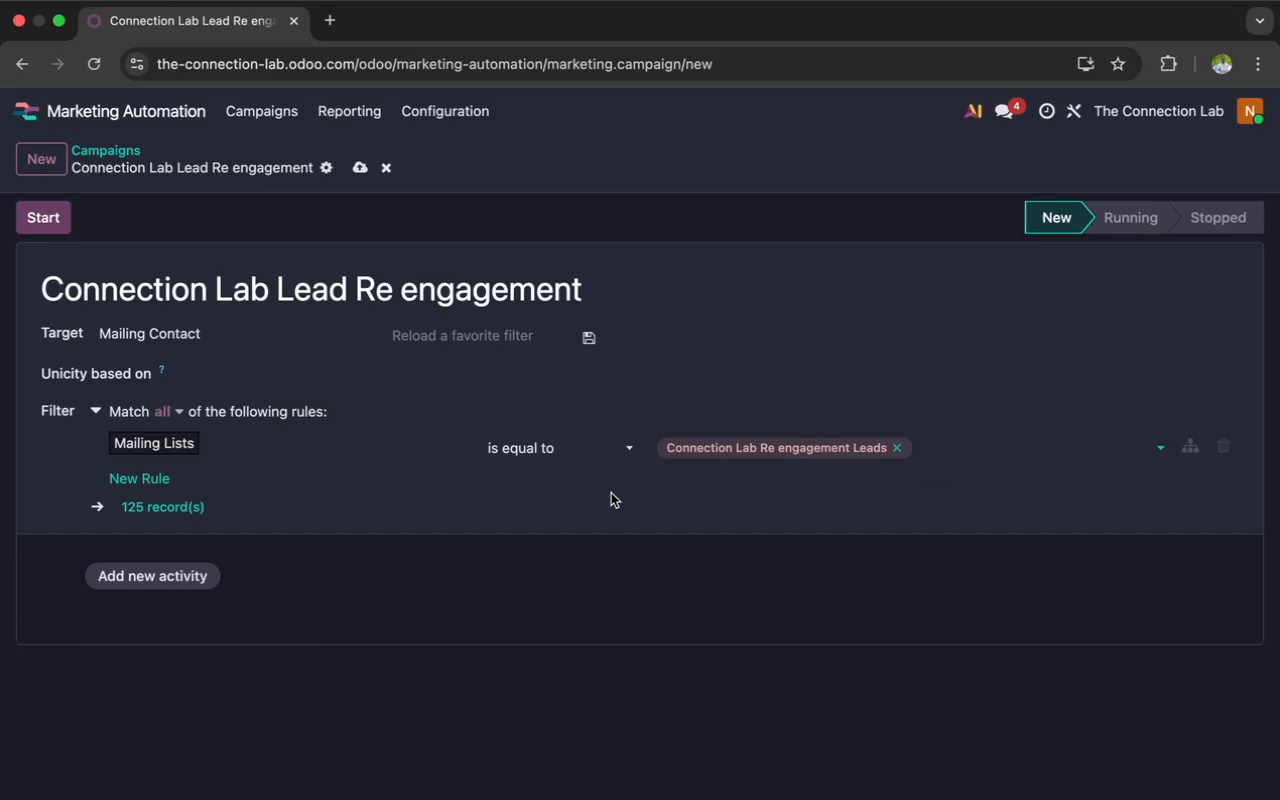 
left_click([363, 168])
 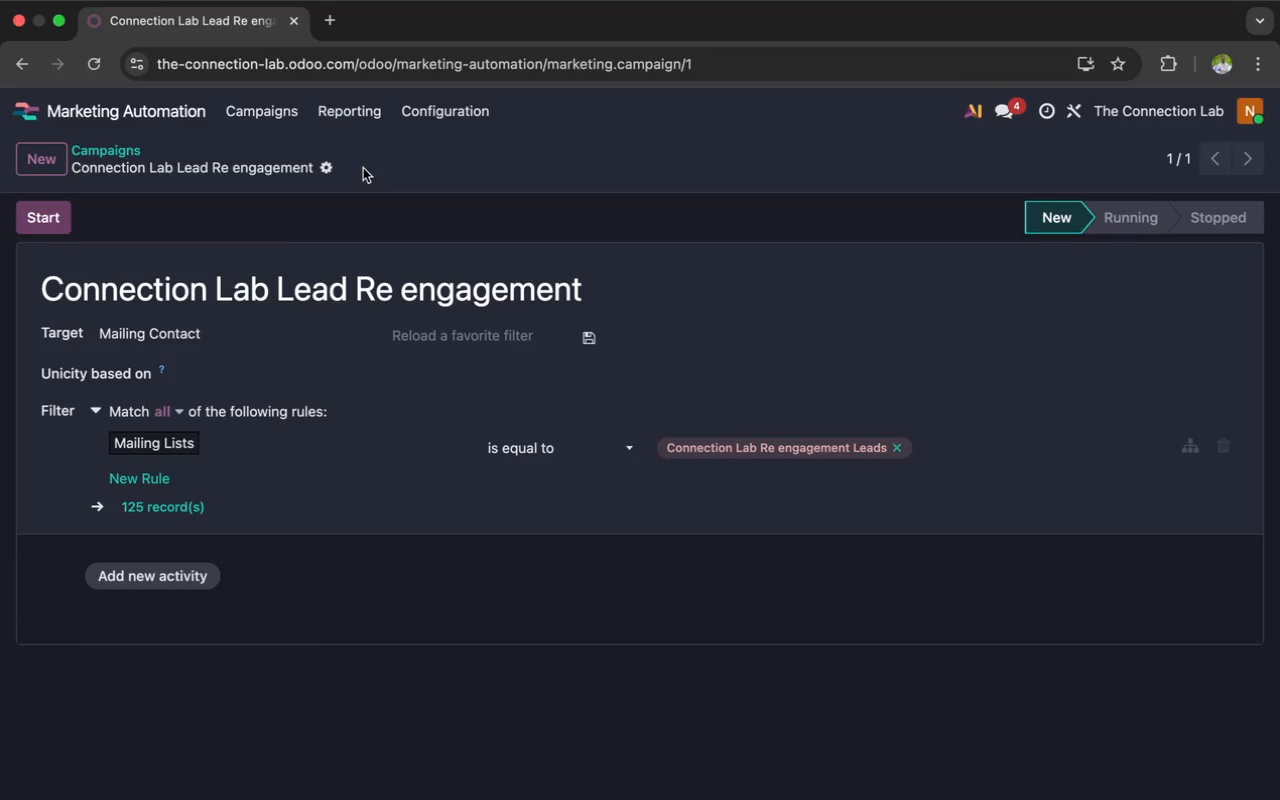 
wait(9.14)
 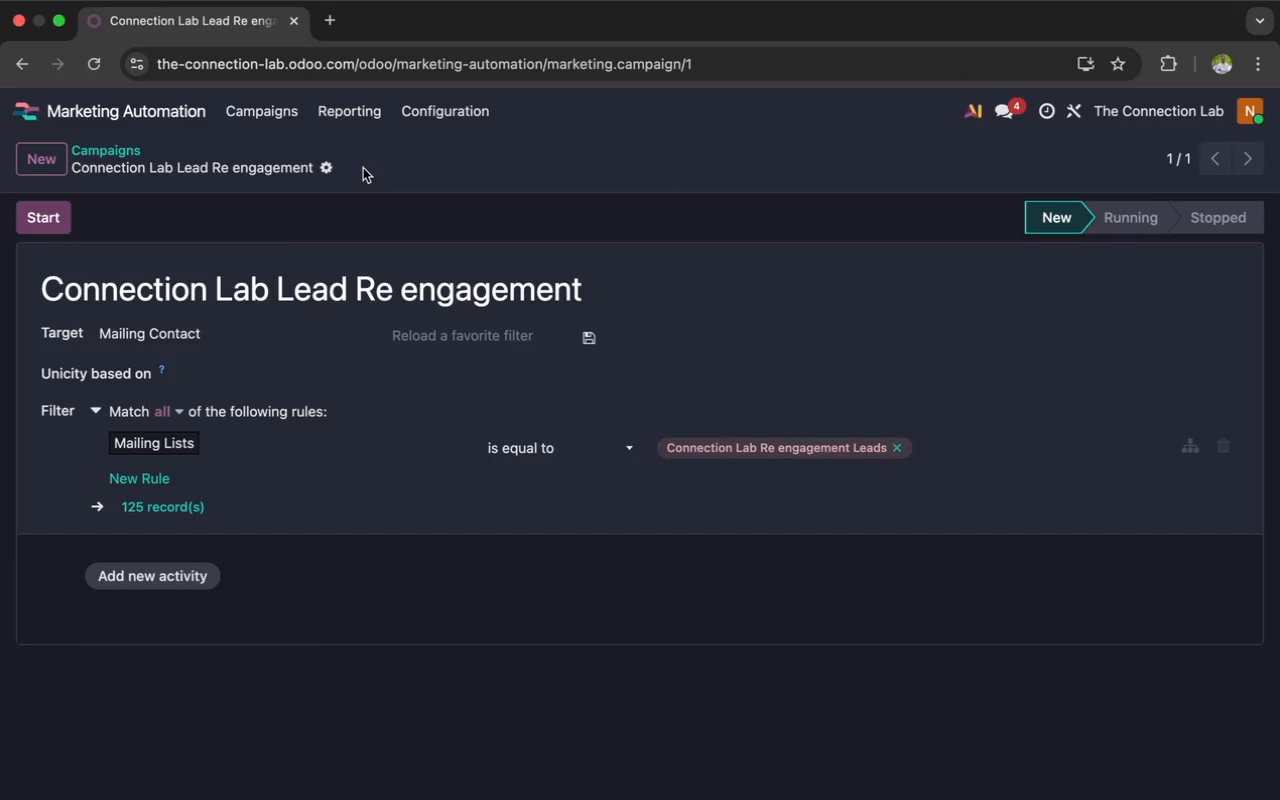 
left_click([177, 575])
 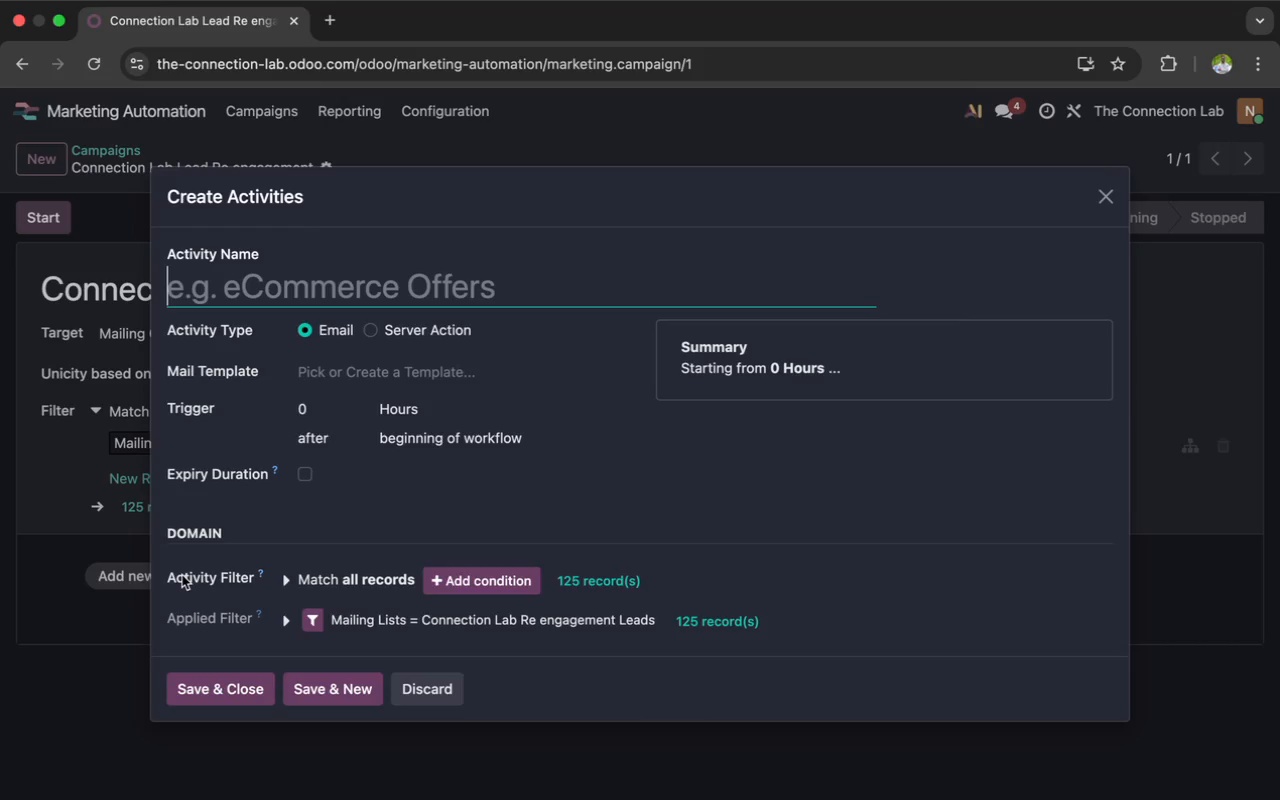 
wait(9.29)
 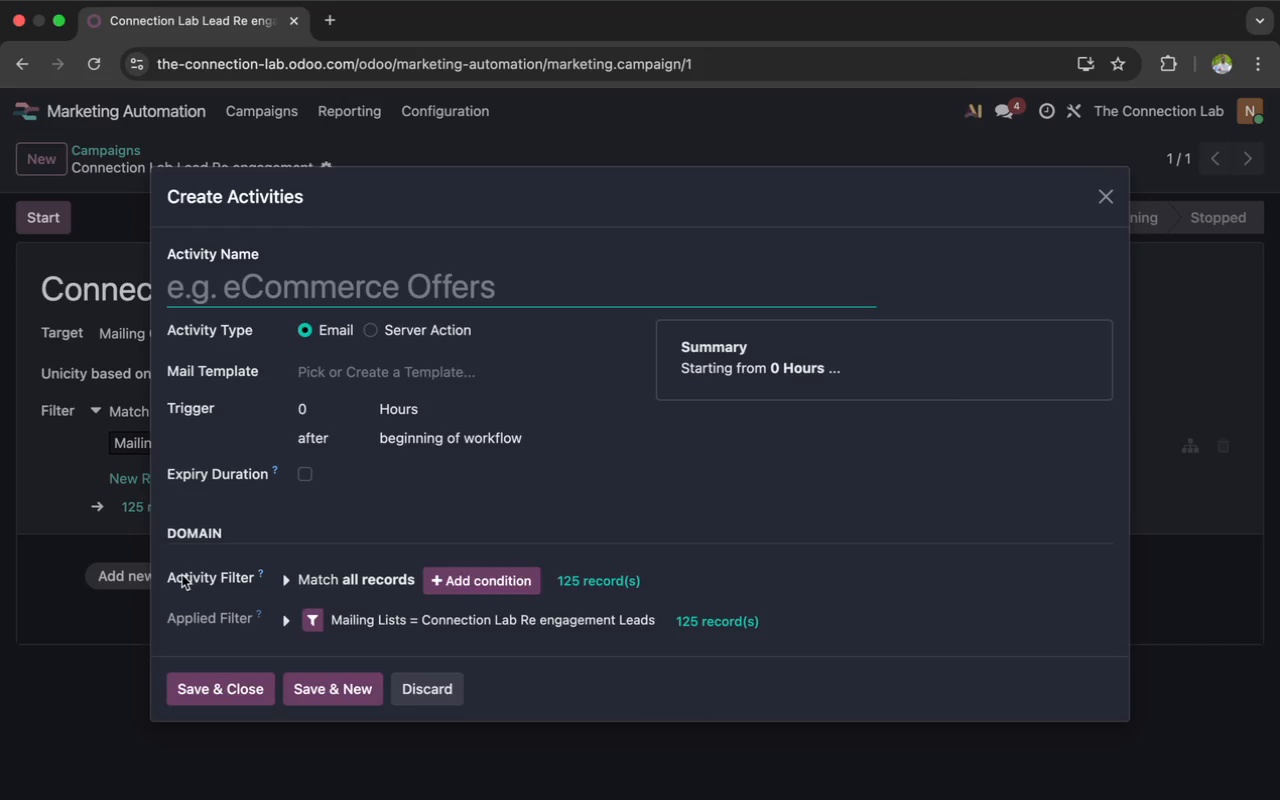 
type(Educational Value Email)
 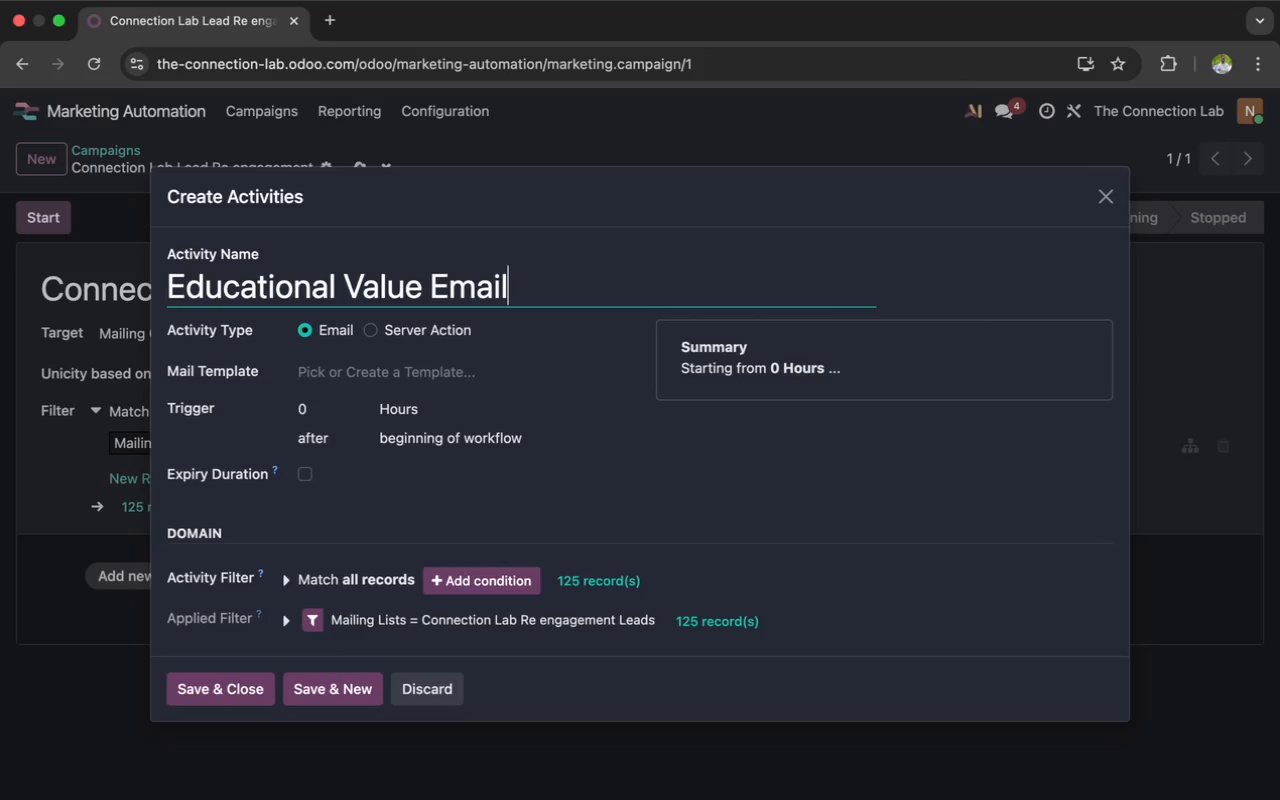 
wait(7.26)
 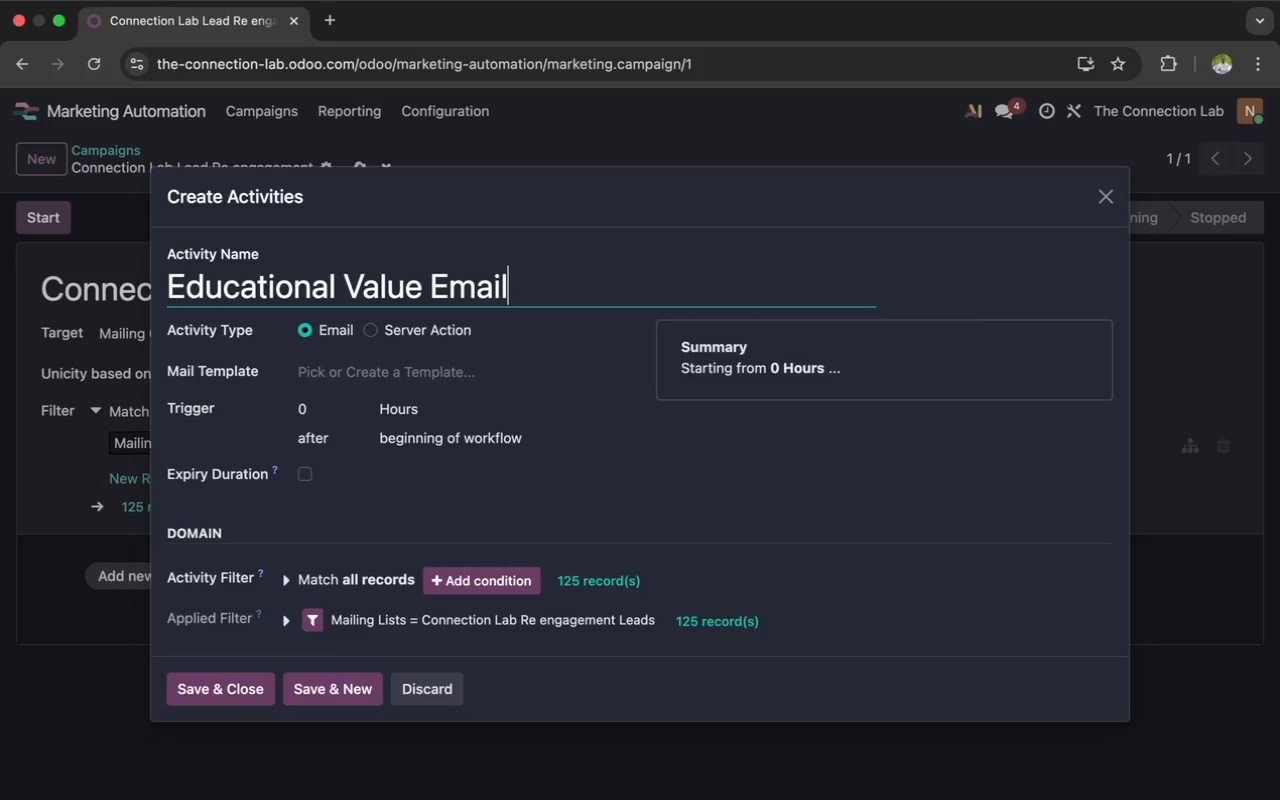 
left_click([354, 372])
 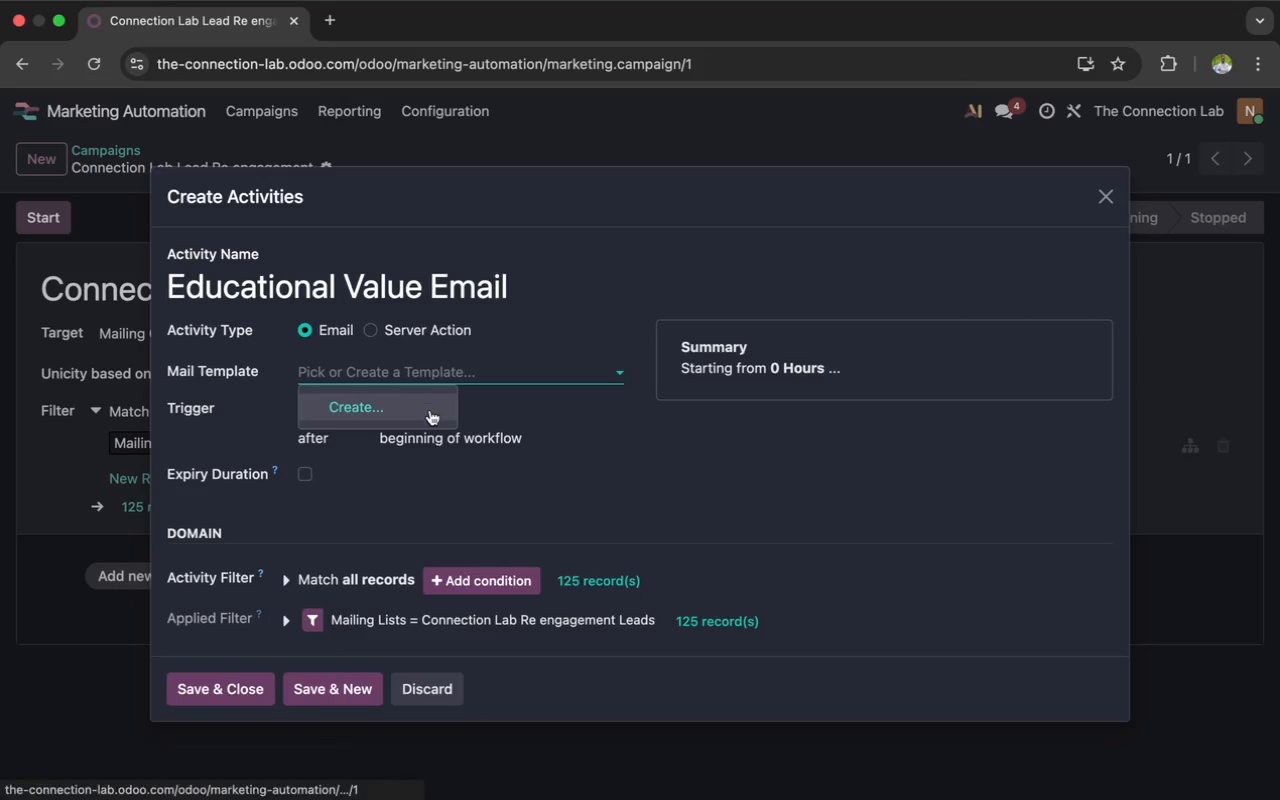 
scroll: coordinate [353, 479], scroll_direction: down, amount: 4.0
 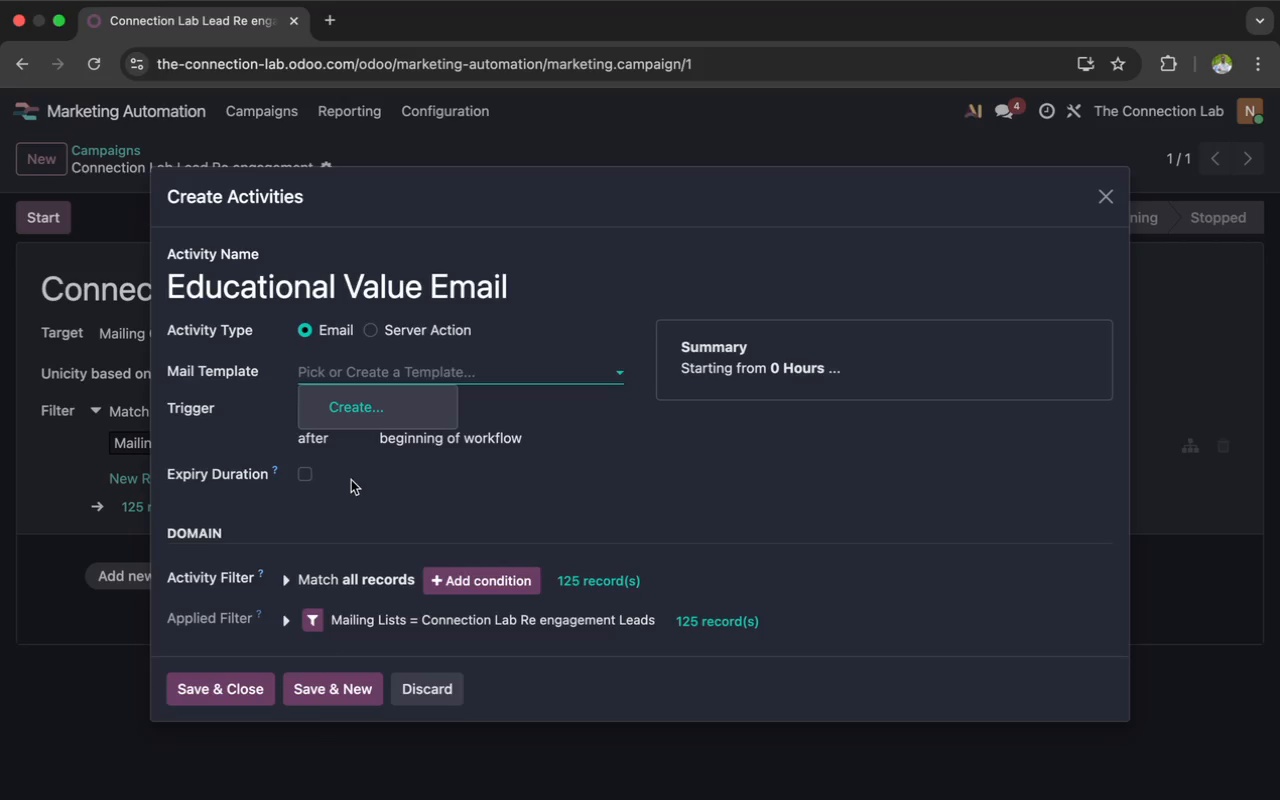 
left_click([222, 690])
 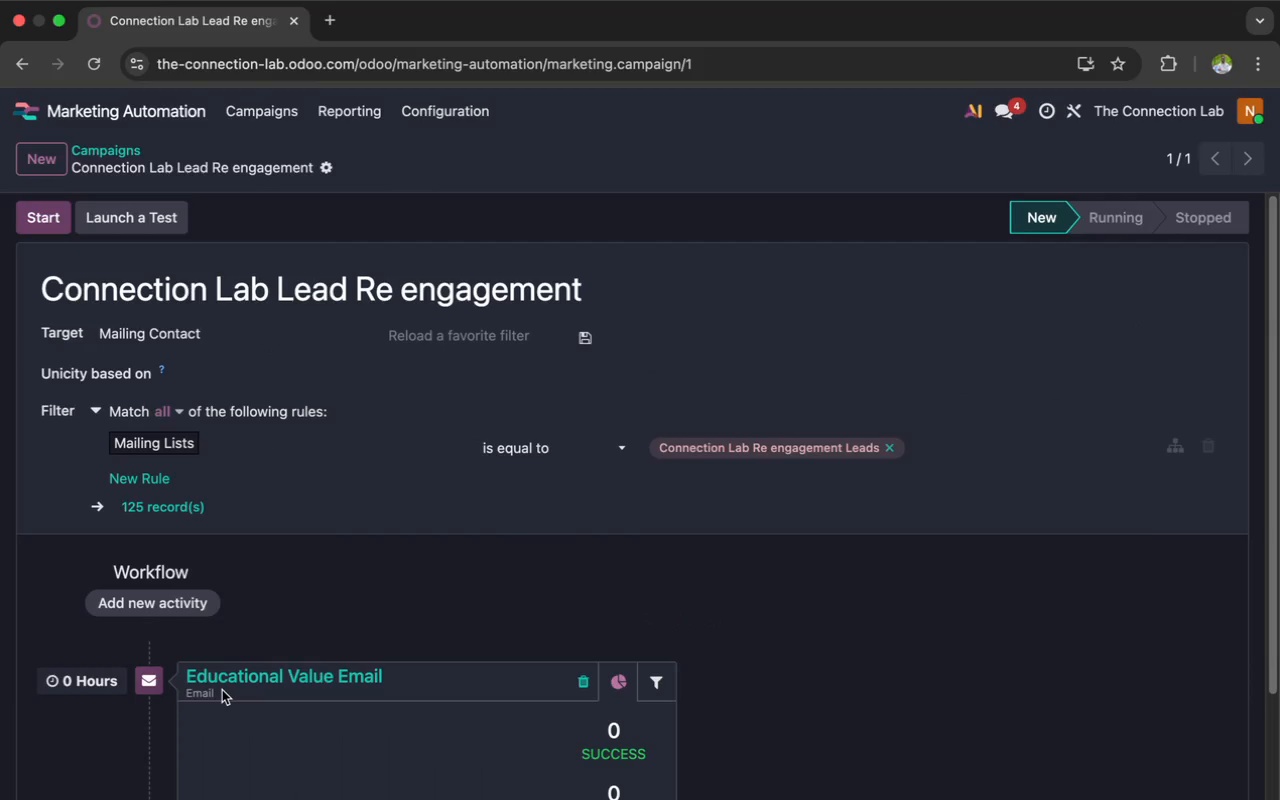 
scroll: coordinate [222, 690], scroll_direction: down, amount: 9.0
 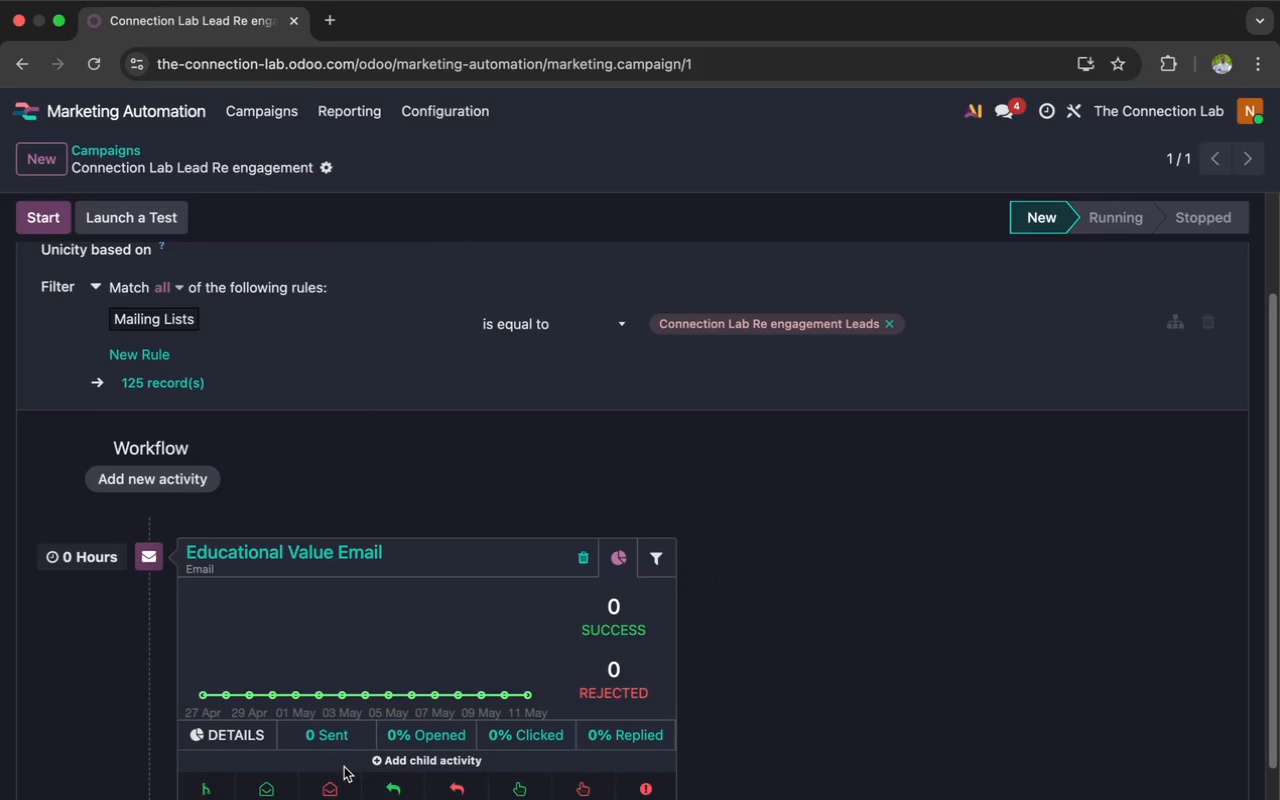 
wait(11.22)
 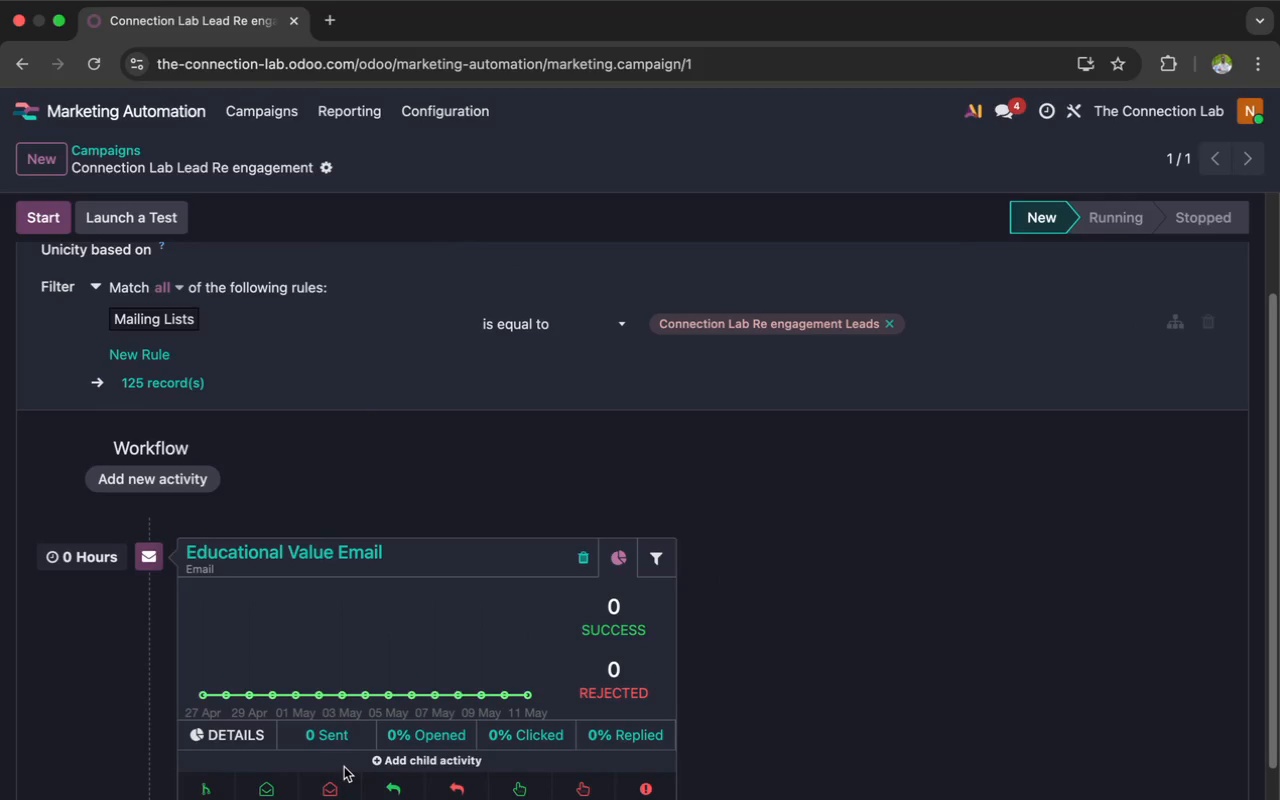 
scroll: coordinate [298, 758], scroll_direction: down, amount: 17.0
 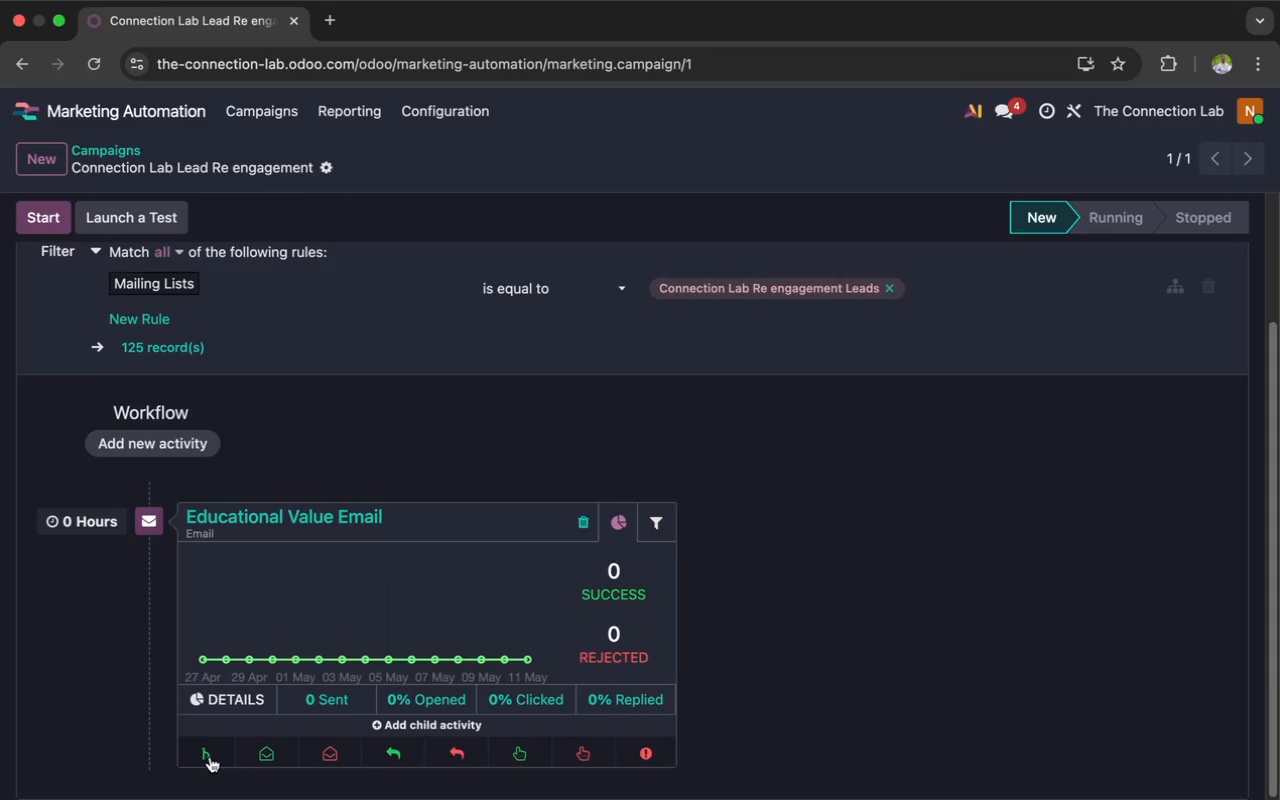 
left_click([210, 757])
 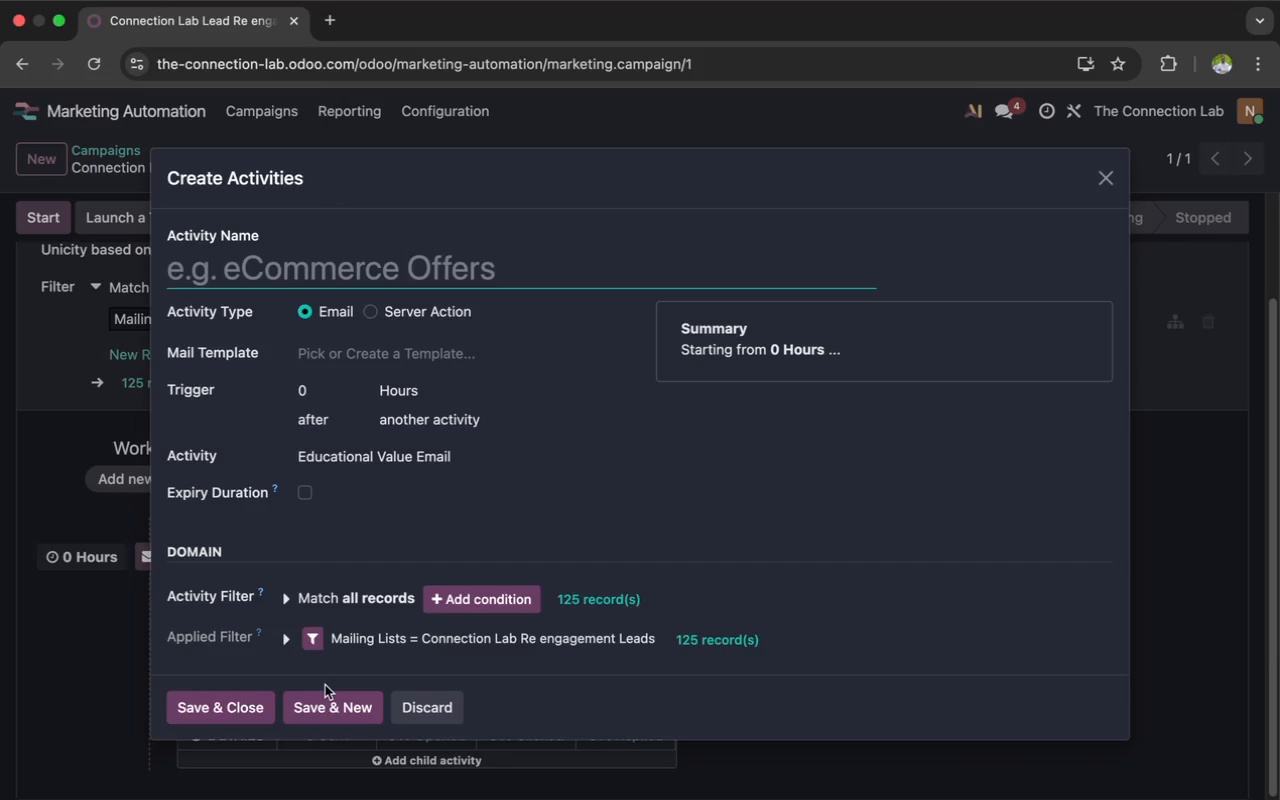 
wait(7.35)
 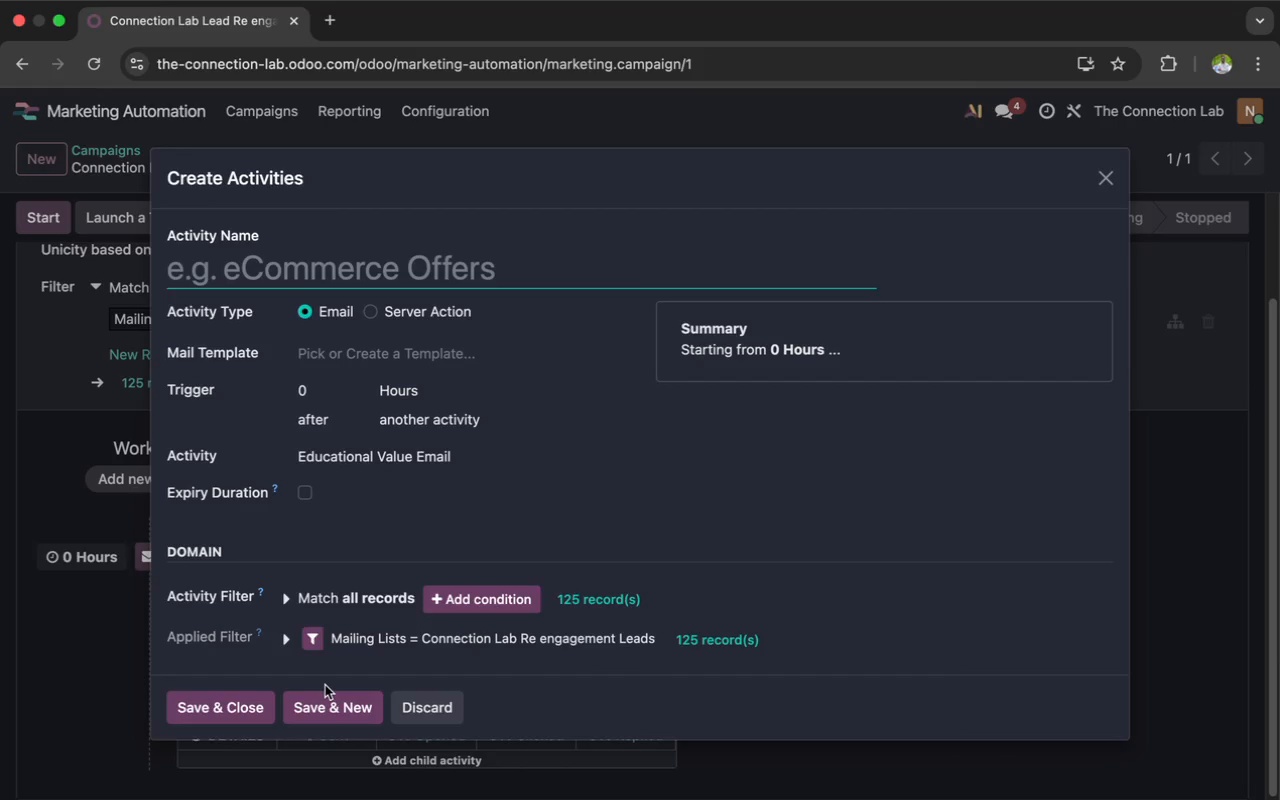 
type(Therao)
key(Backspace)
type(py Myths Email)
 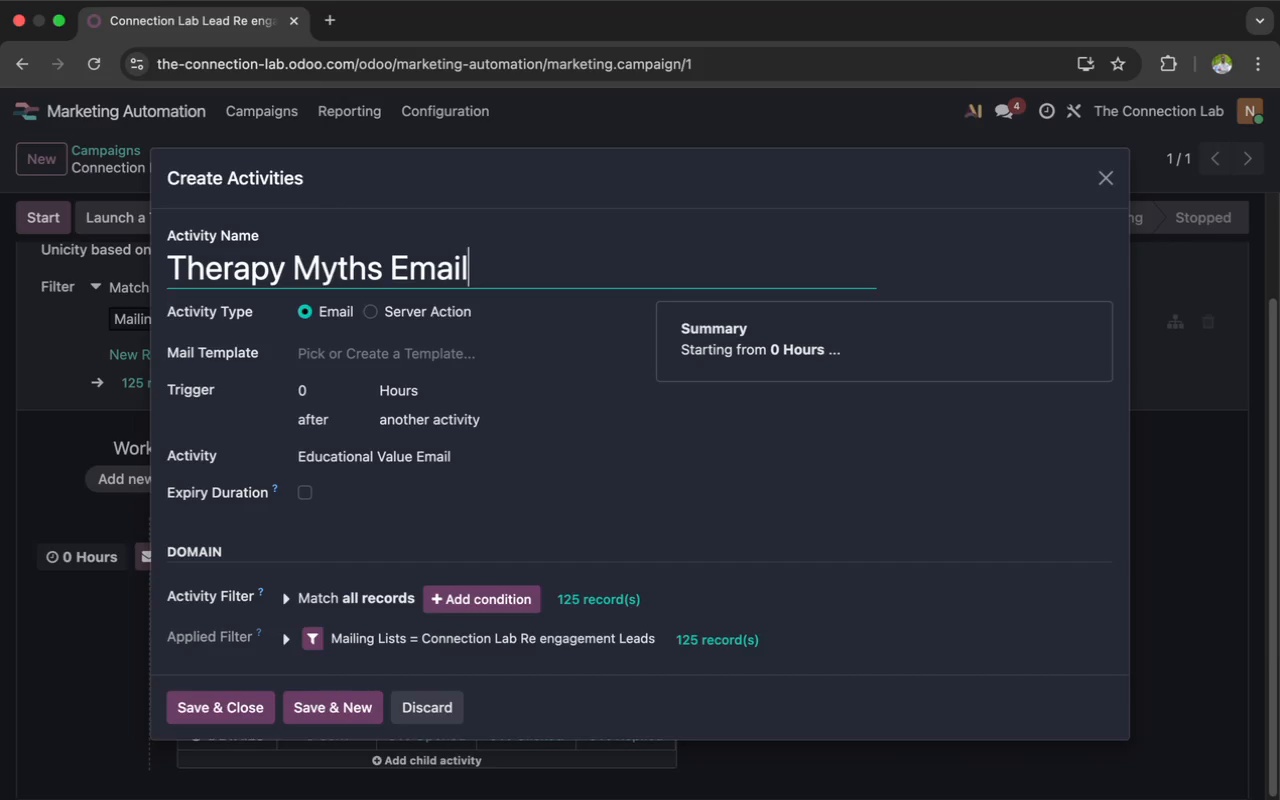 
left_click([315, 400])
 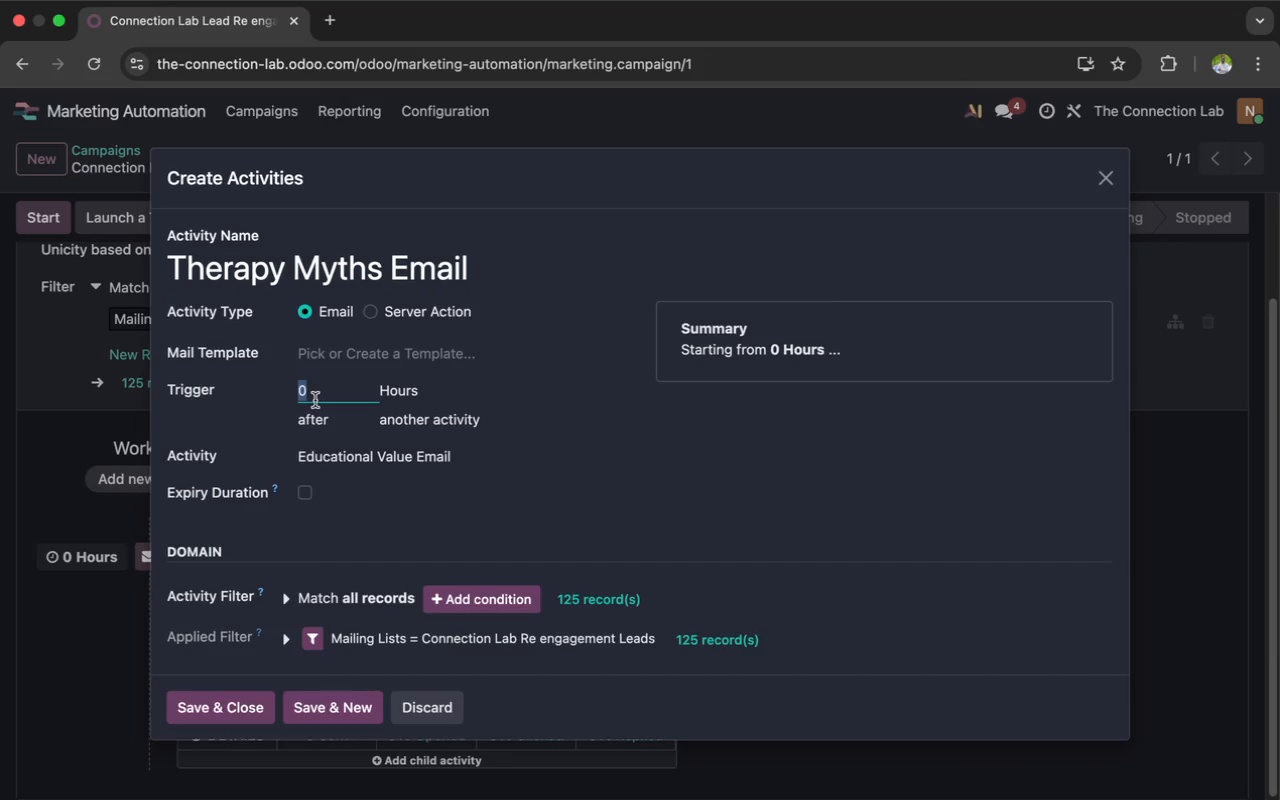 
key(4)
 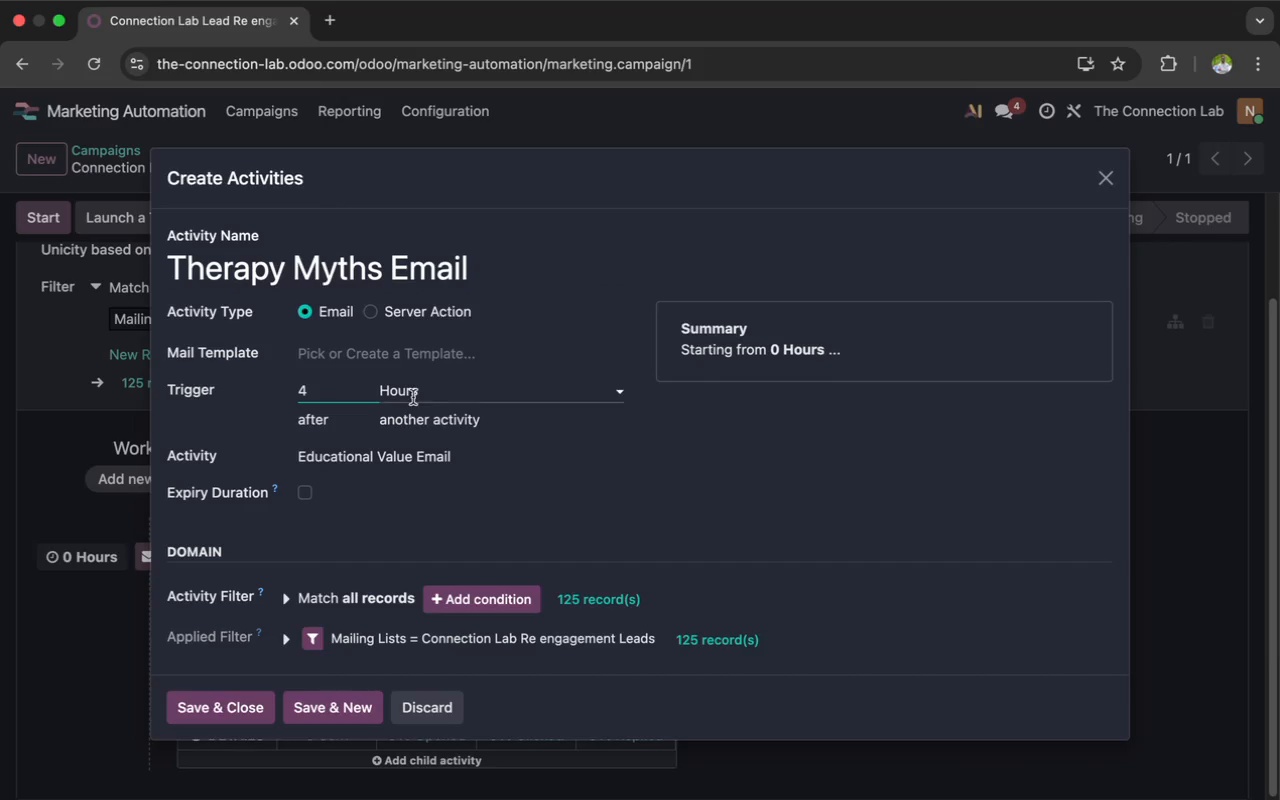 
left_click([414, 396])
 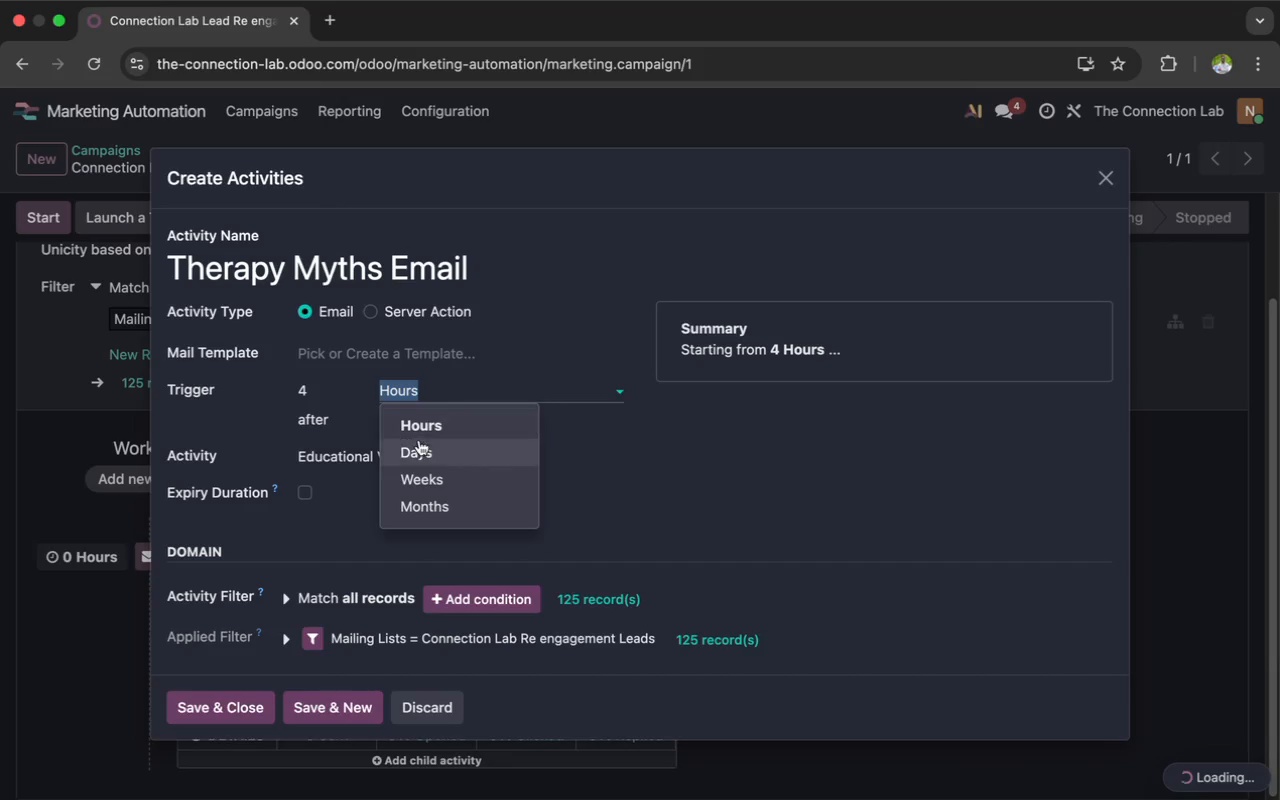 
left_click([419, 444])
 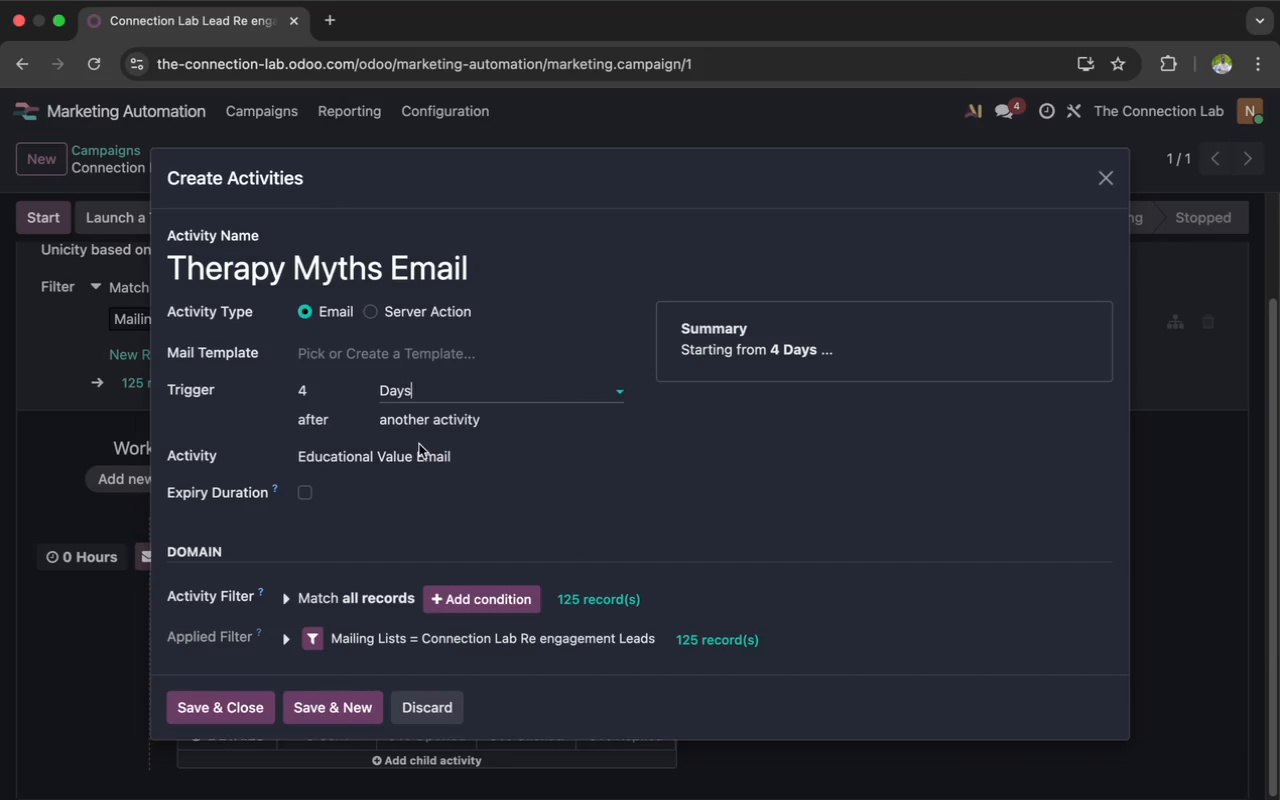 
scroll: coordinate [377, 509], scroll_direction: down, amount: 6.0
 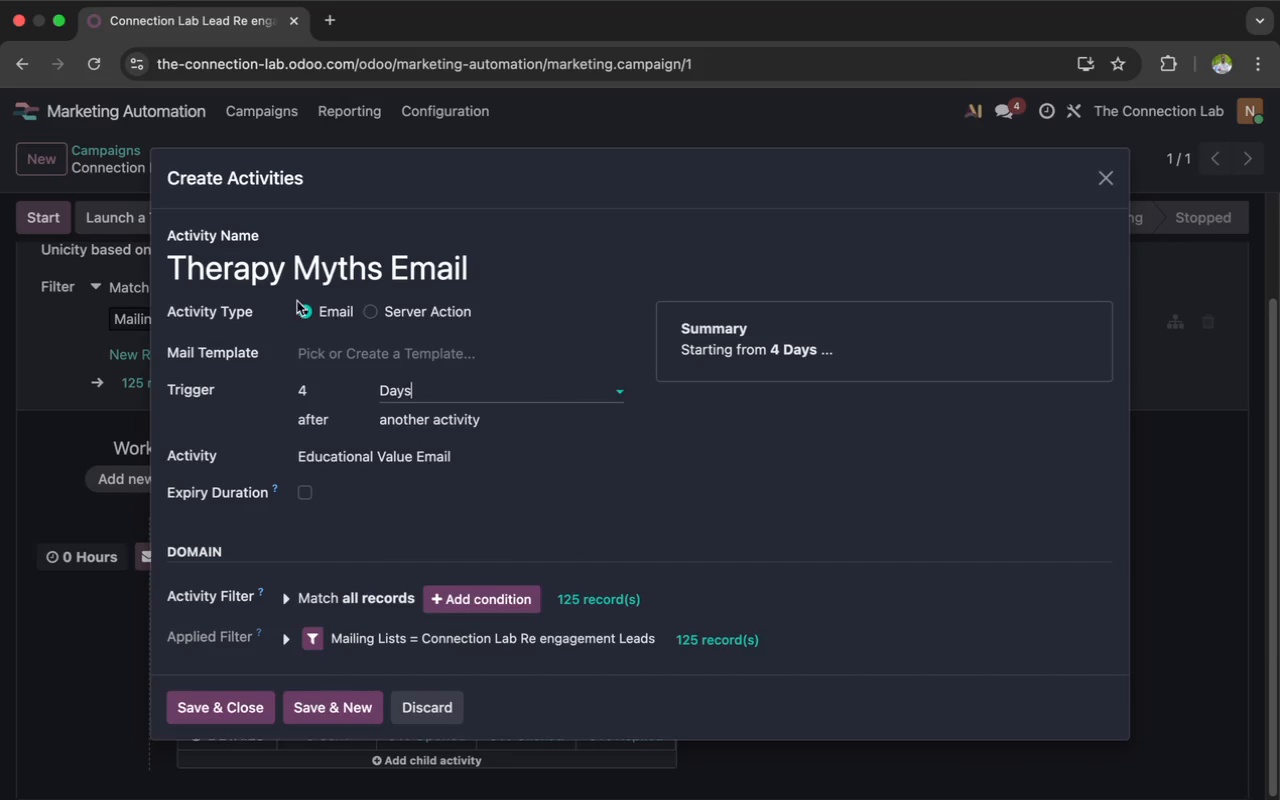 
wait(5.13)
 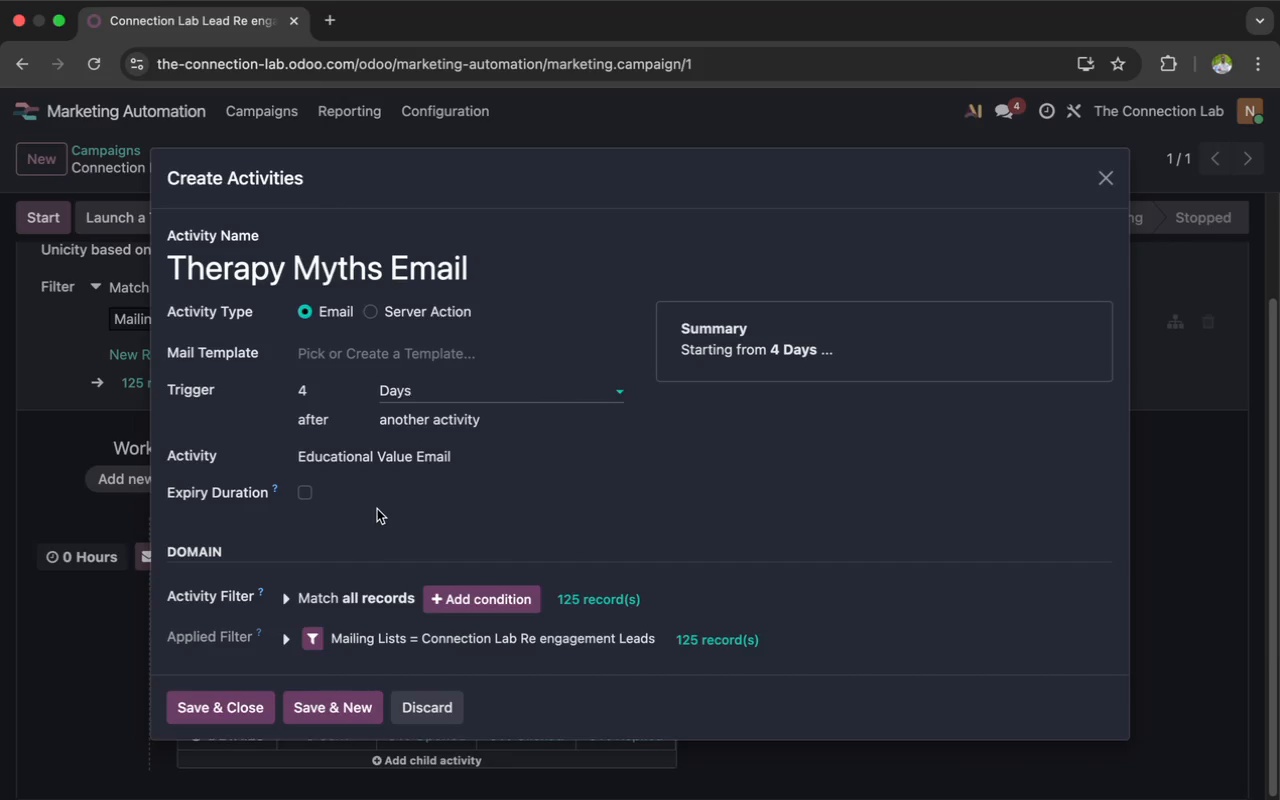 
left_click([223, 705])
 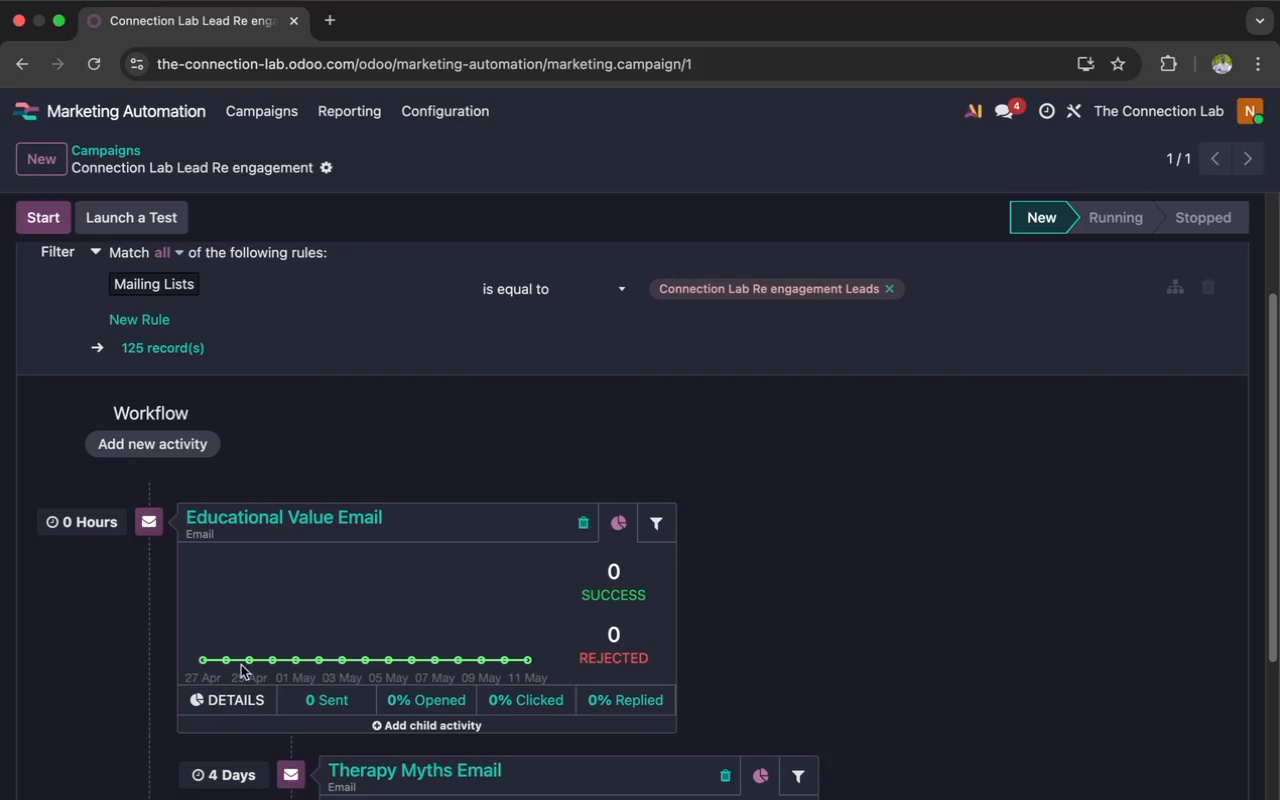 
scroll: coordinate [276, 595], scroll_direction: down, amount: 18.0
 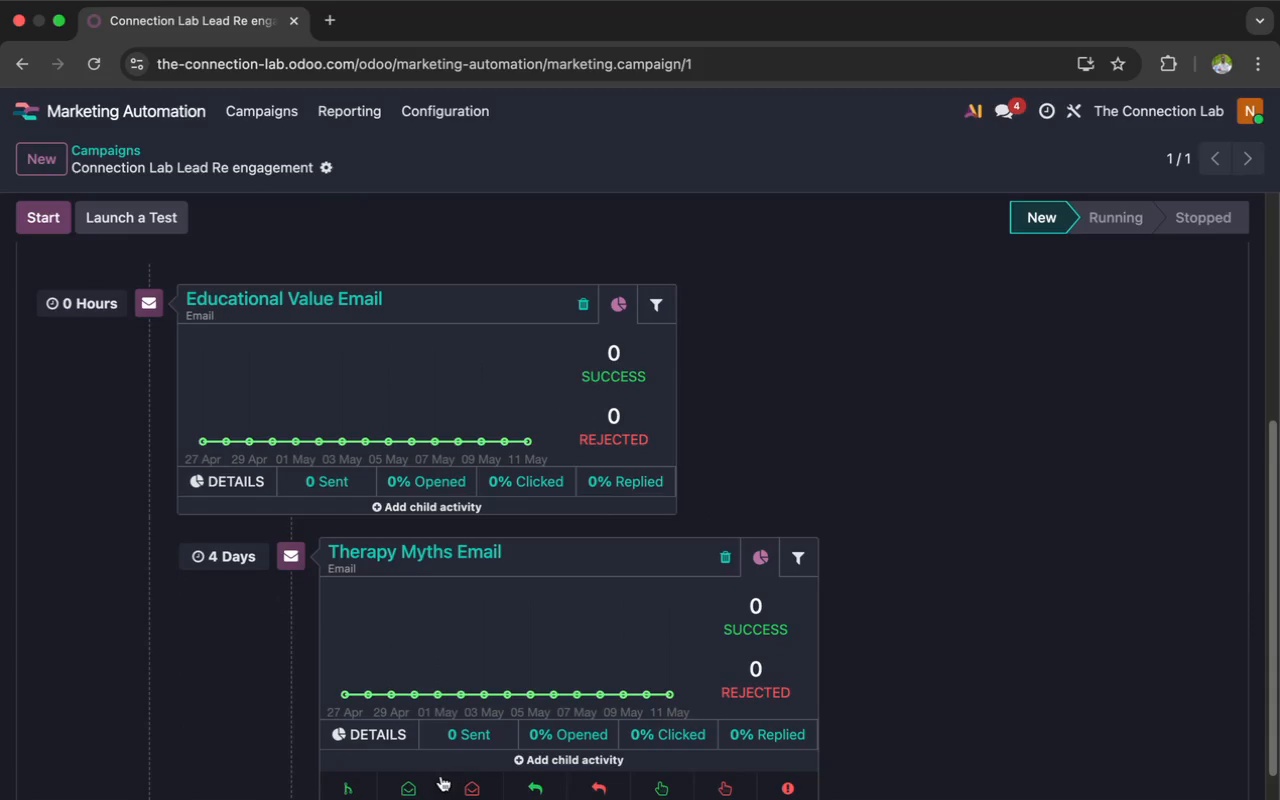 
left_click([350, 790])
 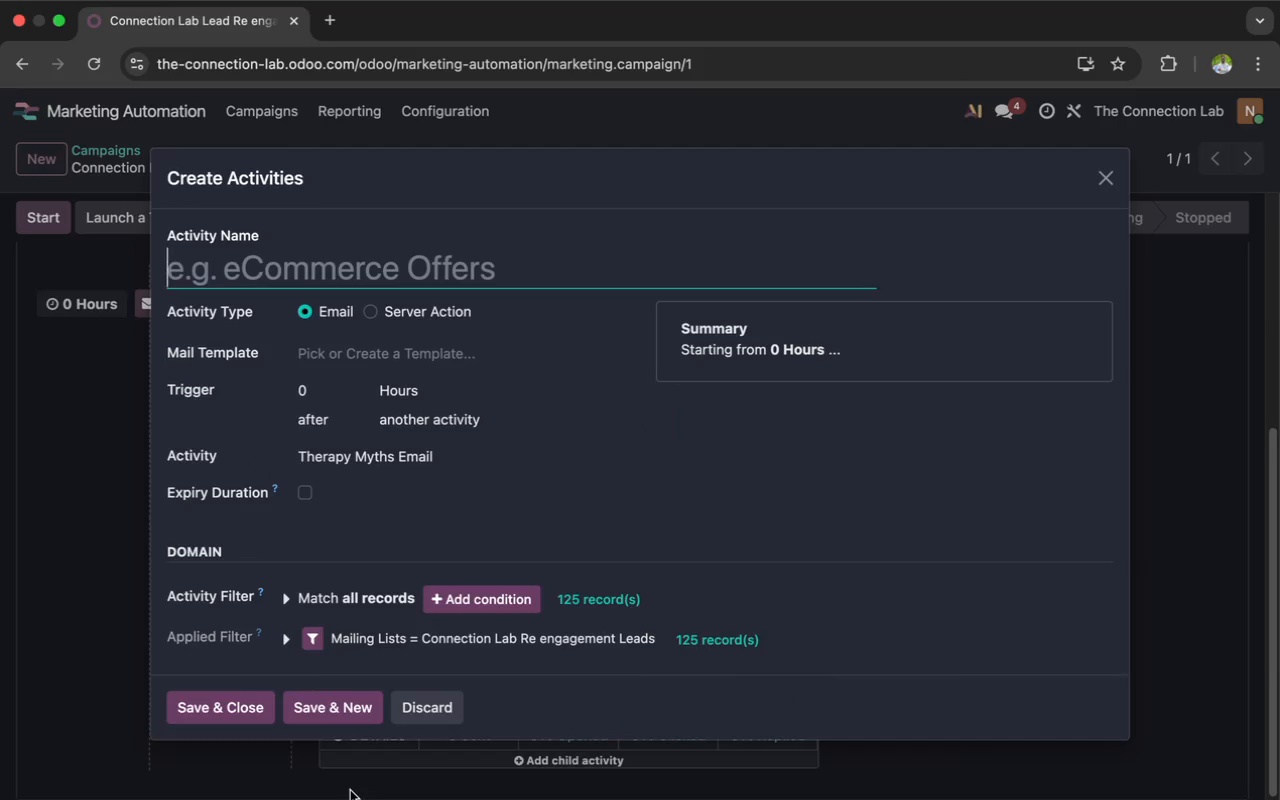 
wait(7.63)
 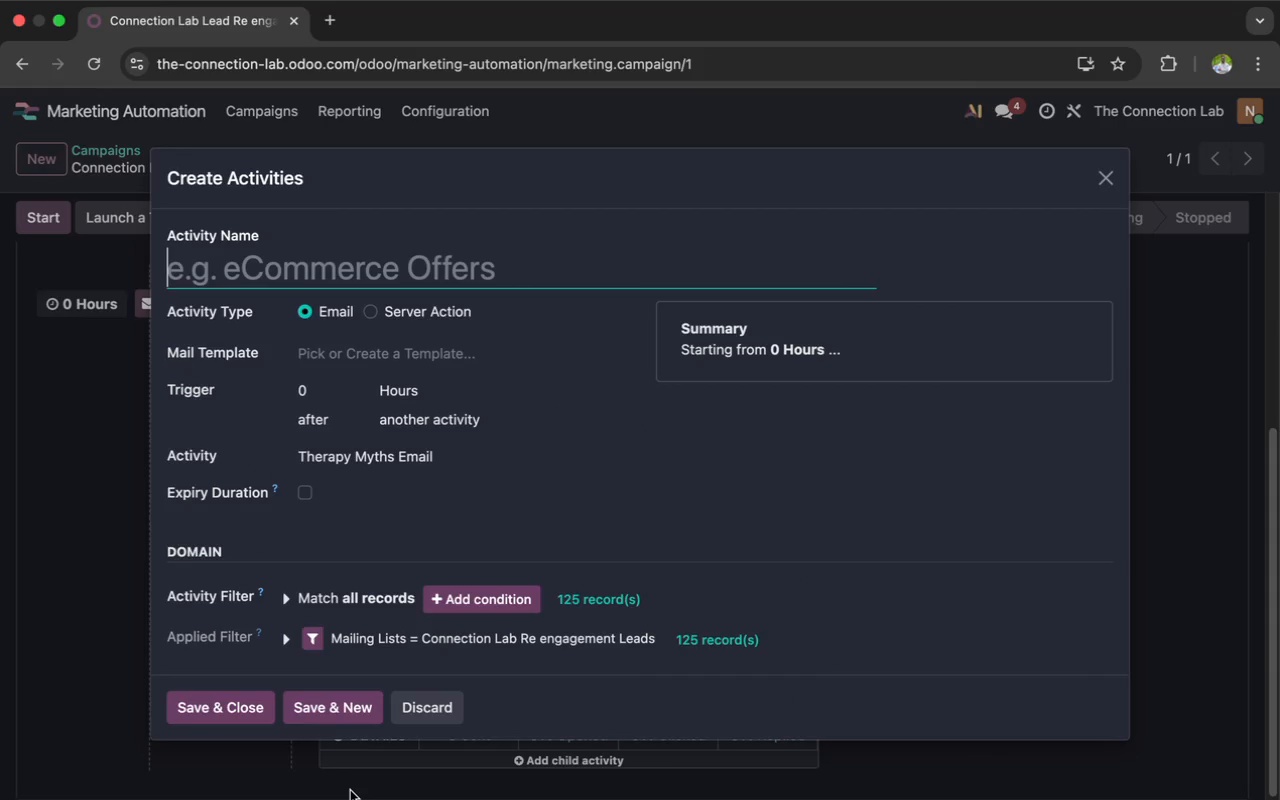 
type(Cou)
key(Backspace)
type(nsultation Invita)
 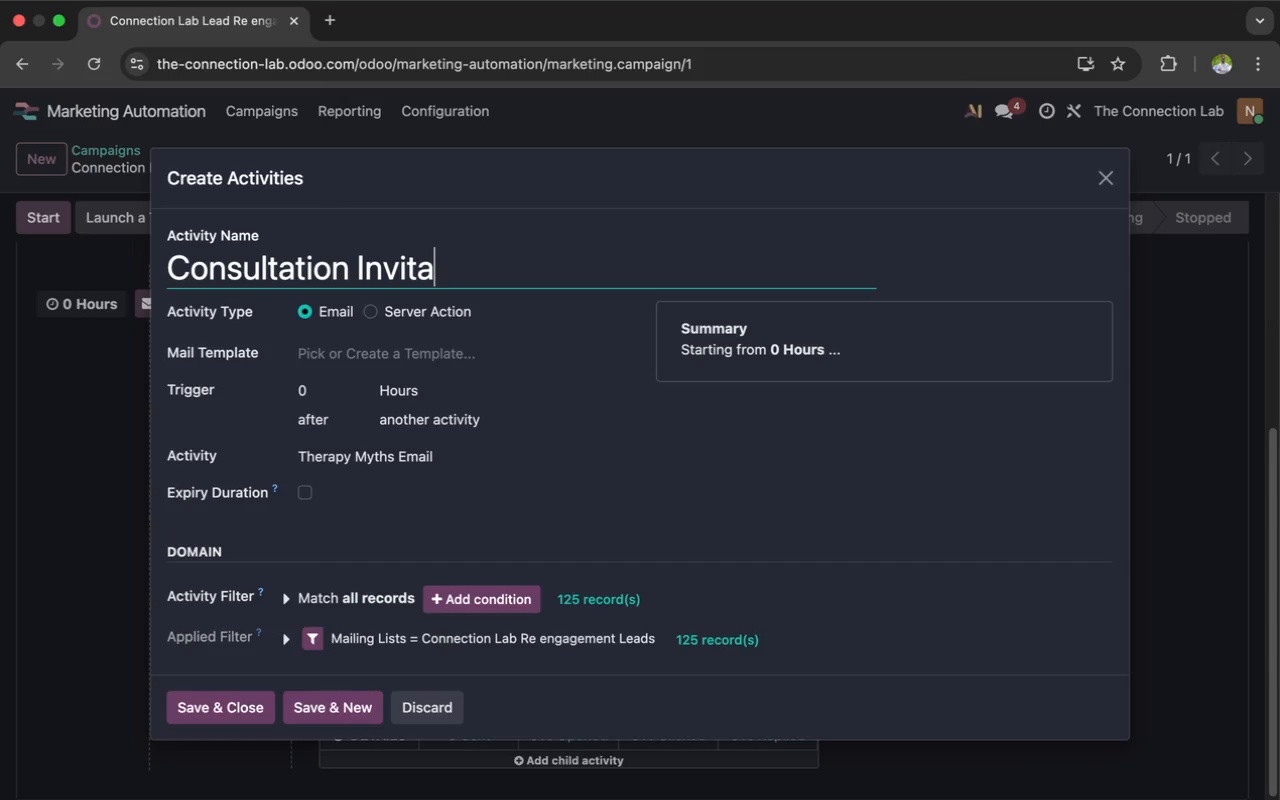 
type(tion)
 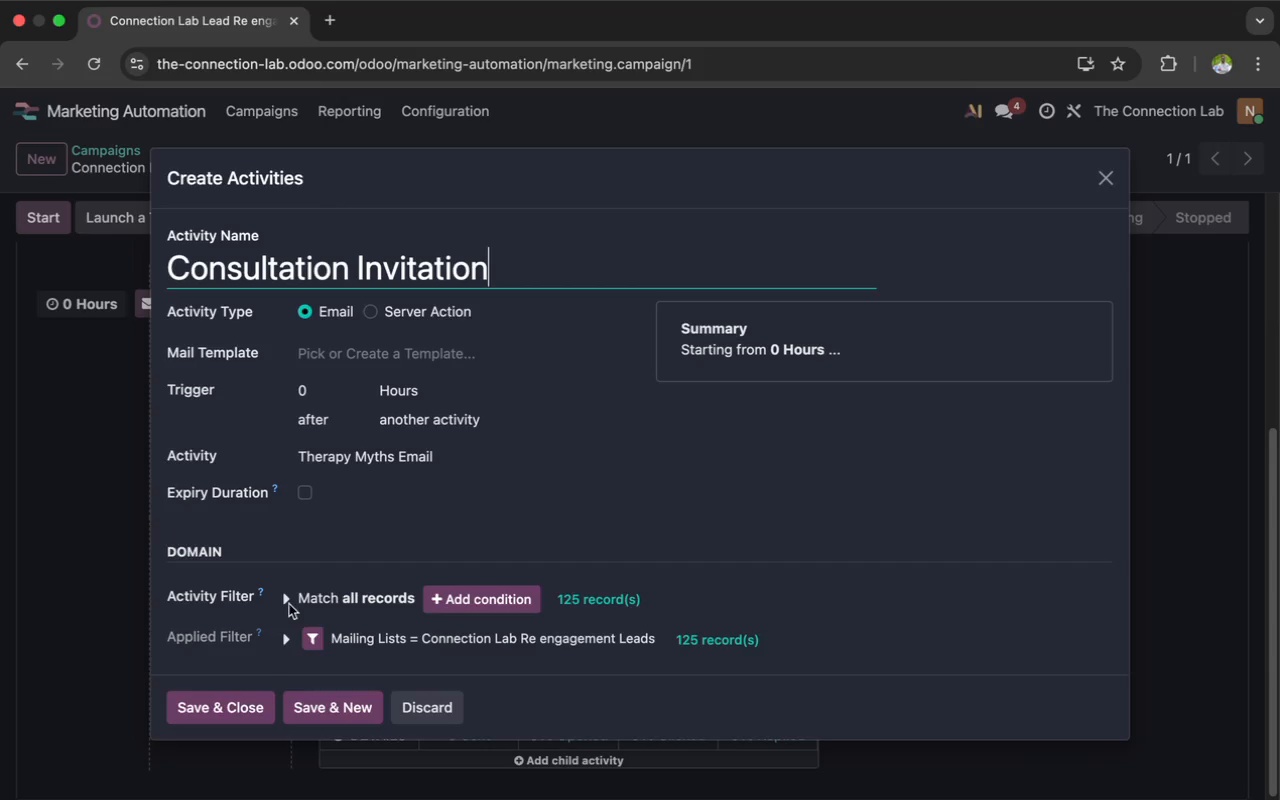 
left_click([310, 396])
 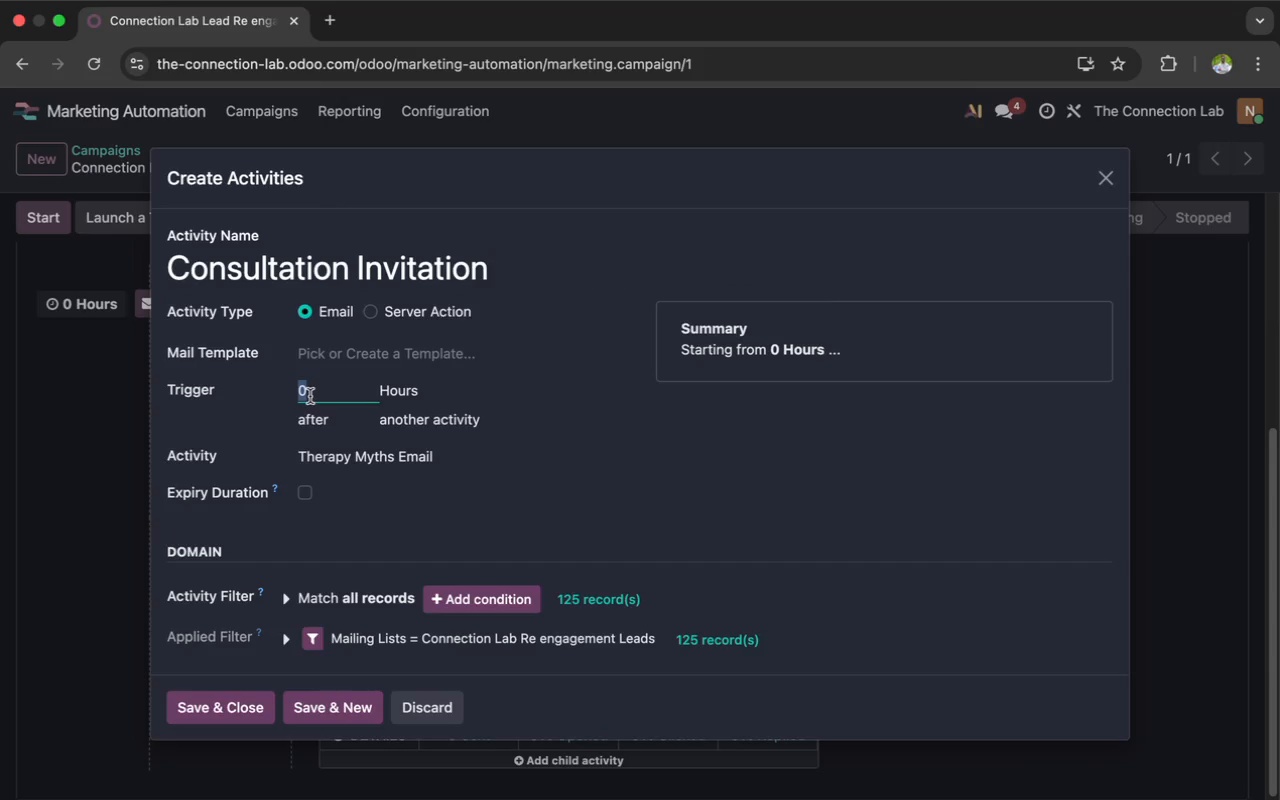 
key(5)
 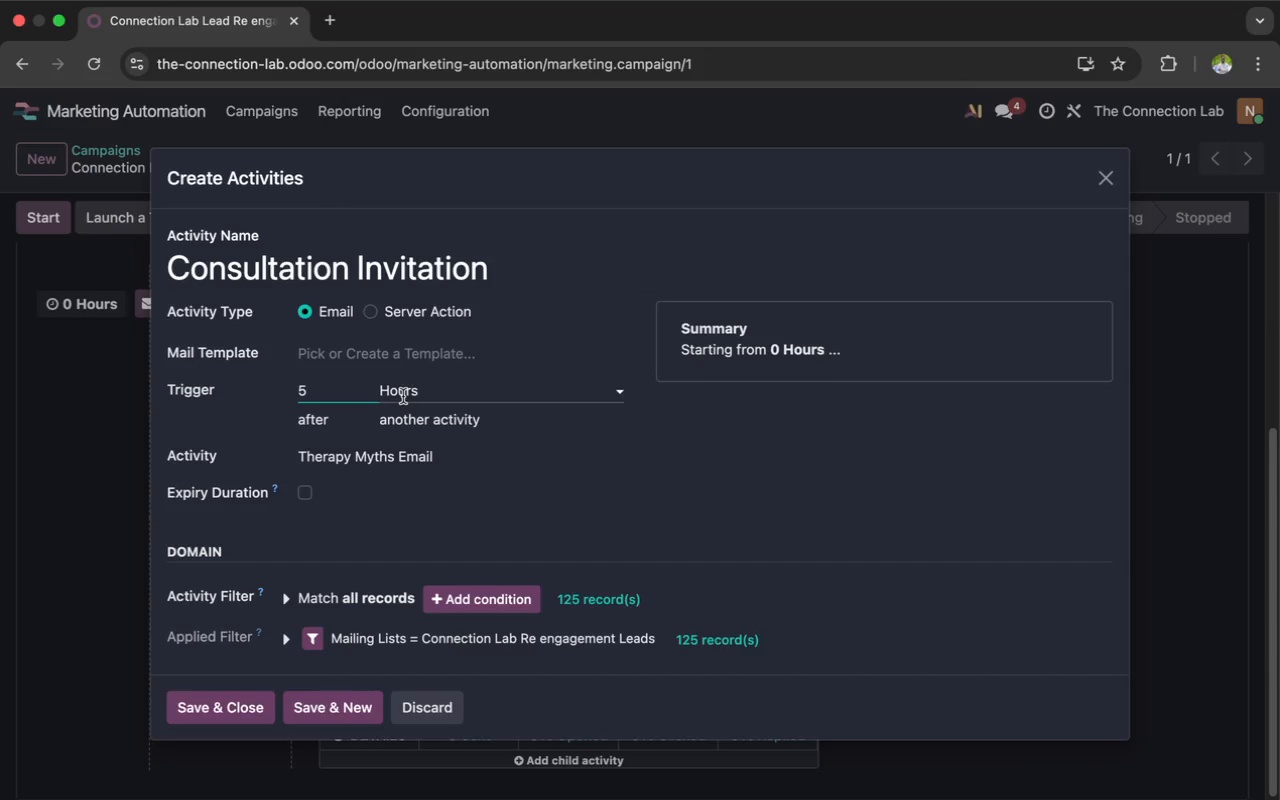 
left_click([409, 397])
 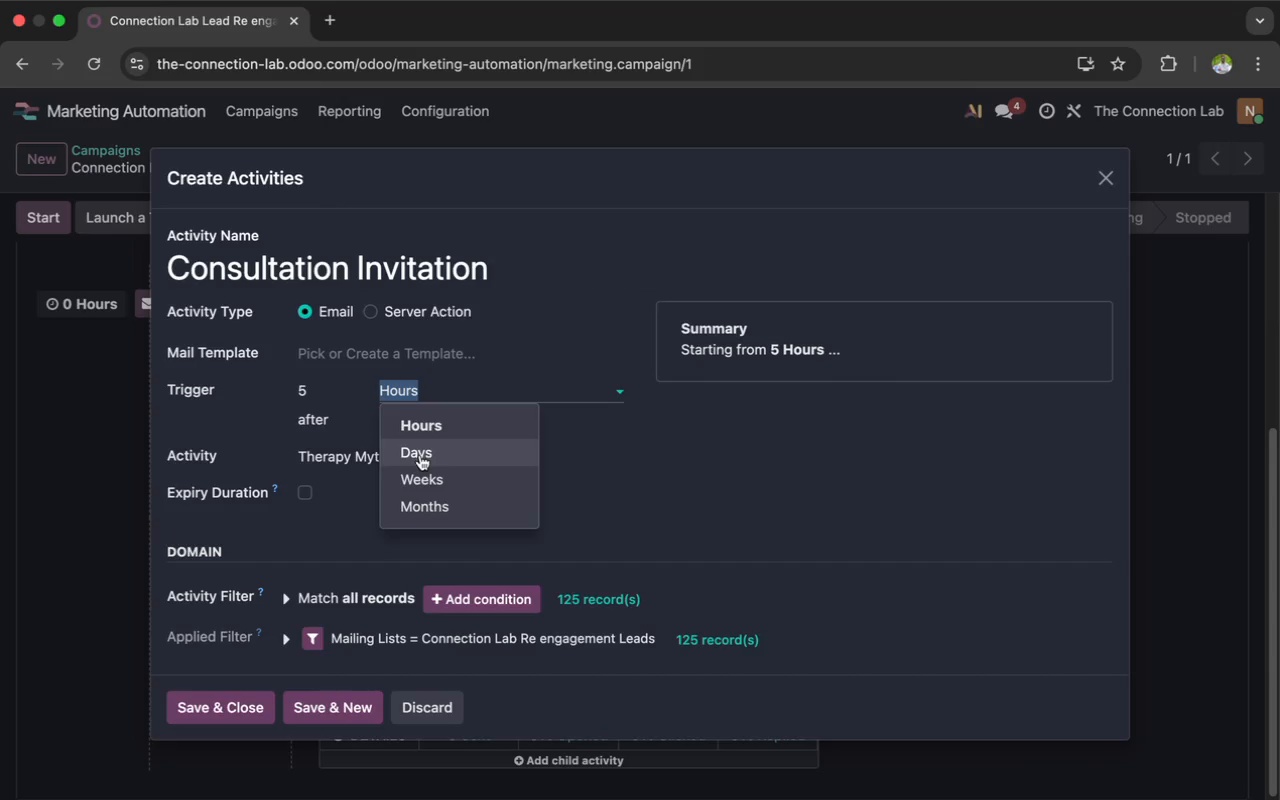 
left_click([420, 455])
 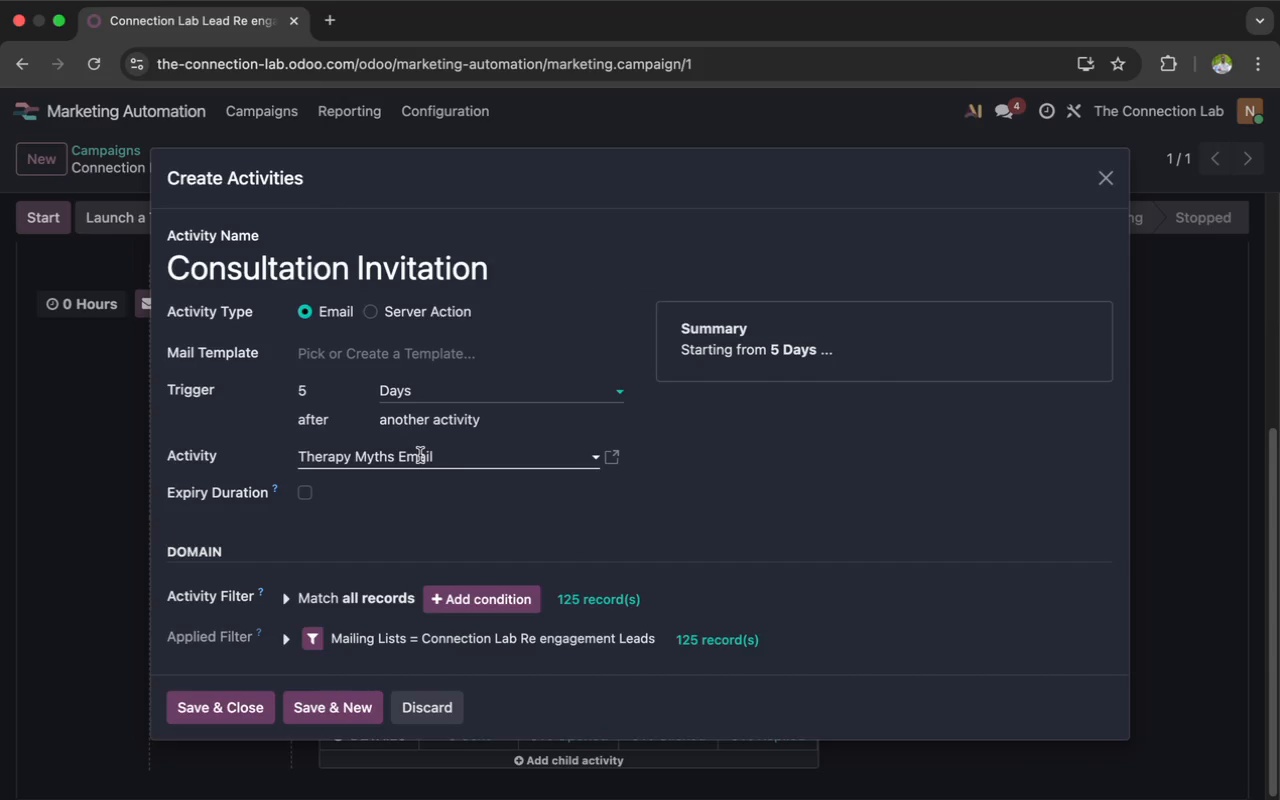 
scroll: coordinate [421, 448], scroll_direction: down, amount: 3.0
 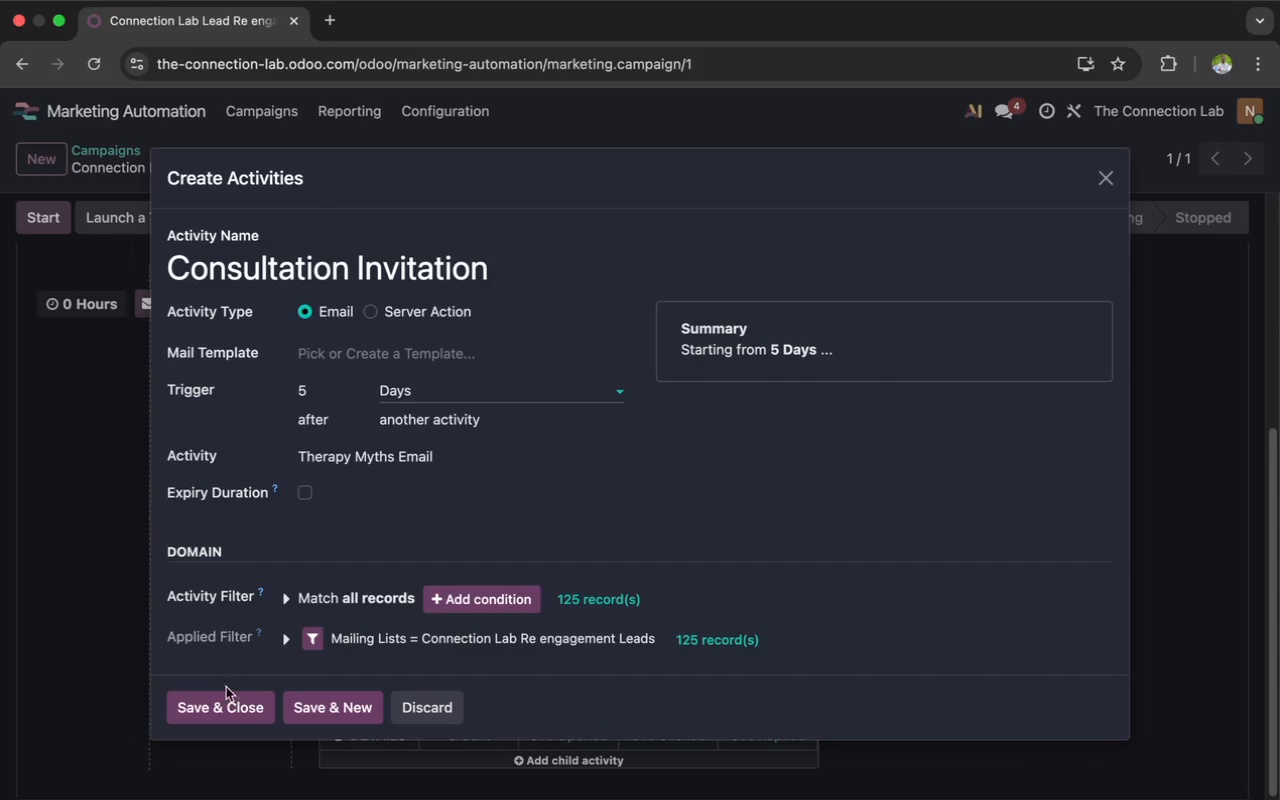 
left_click([215, 701])
 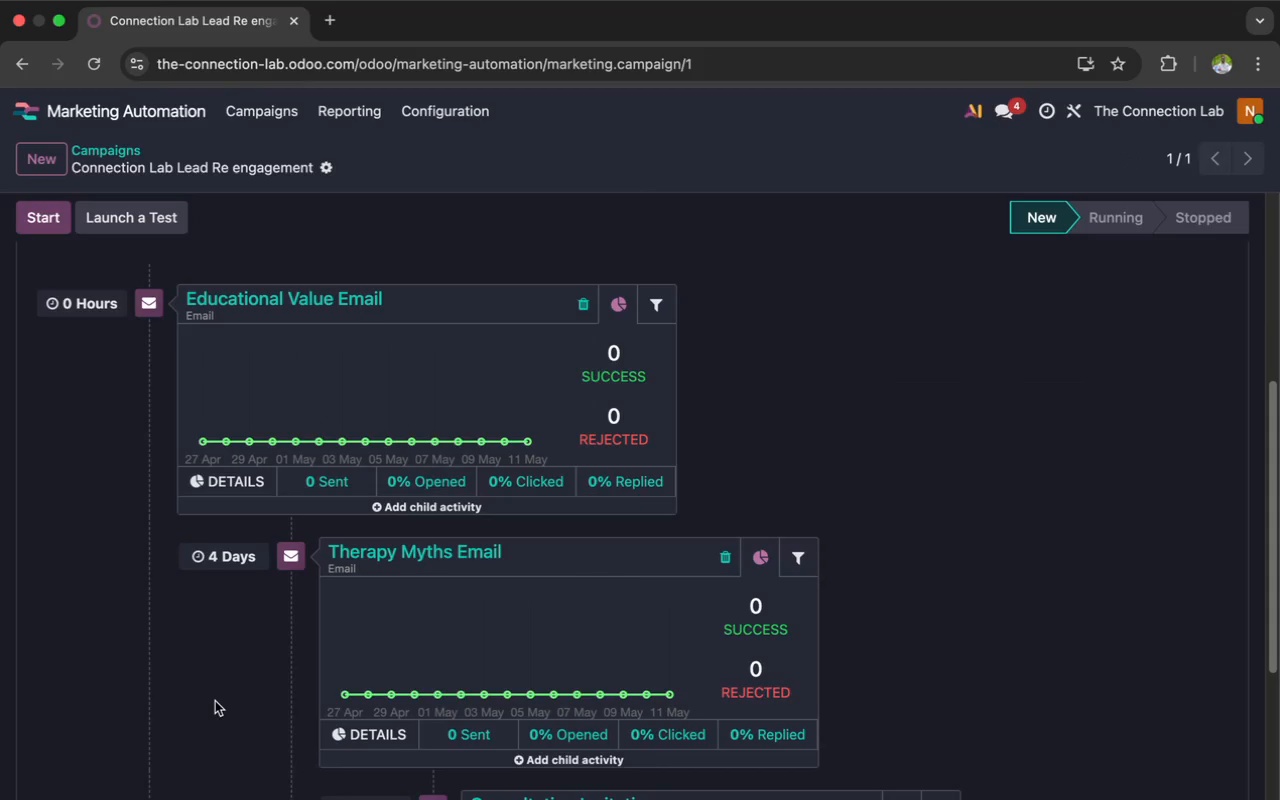 
wait(29.78)
 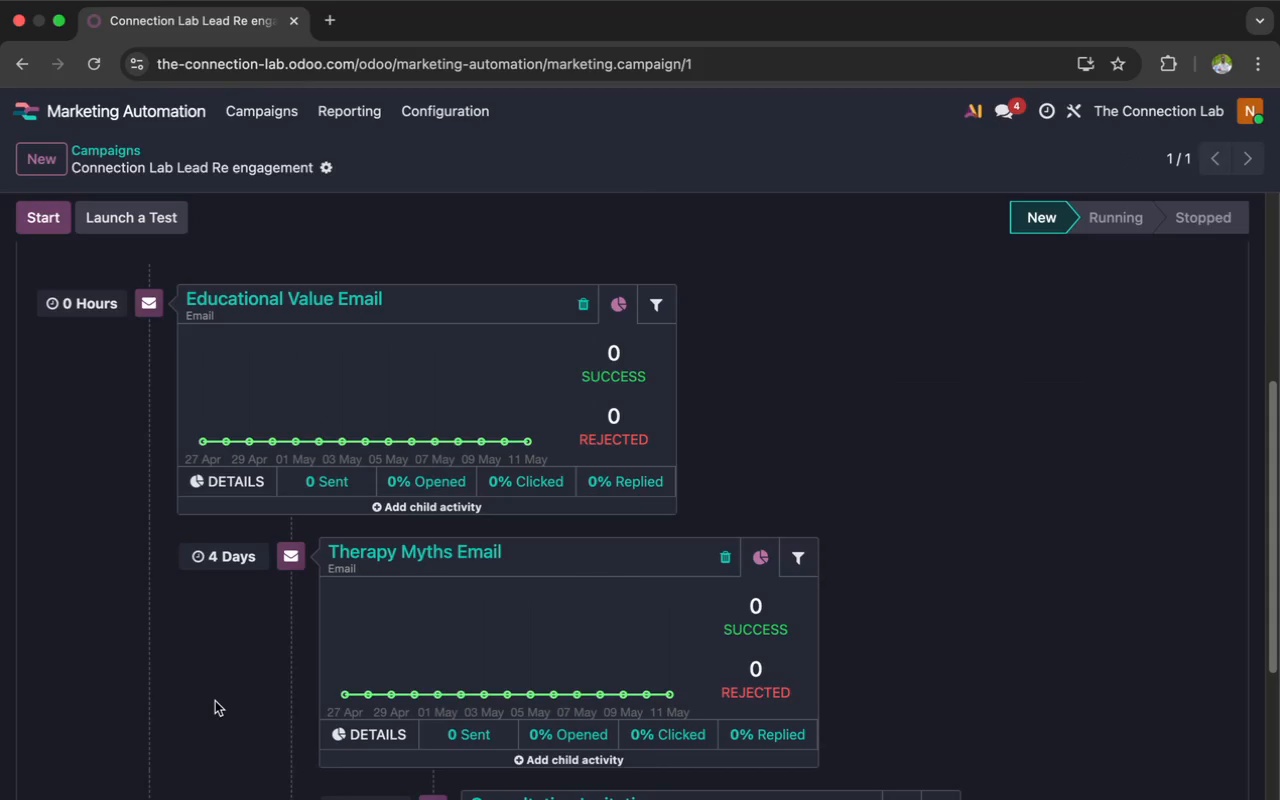 
left_click([125, 214])
 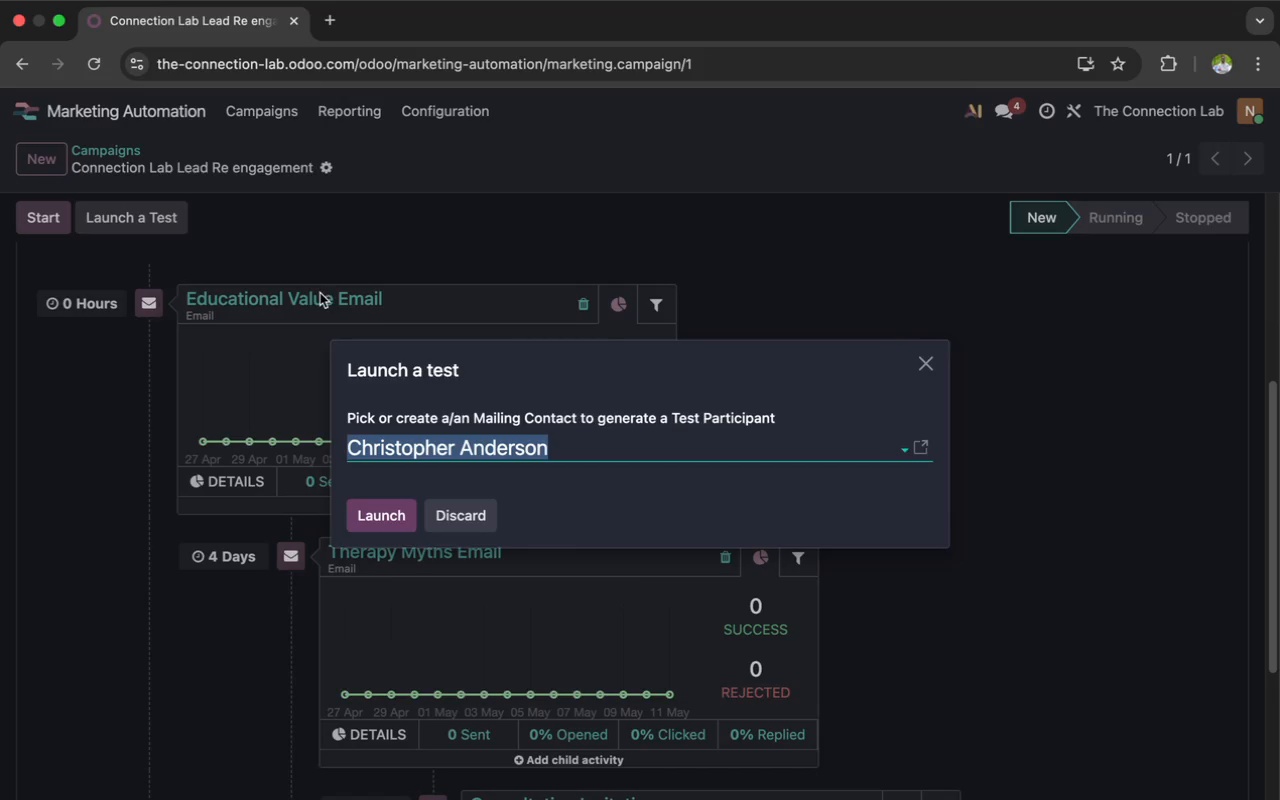 
wait(5.41)
 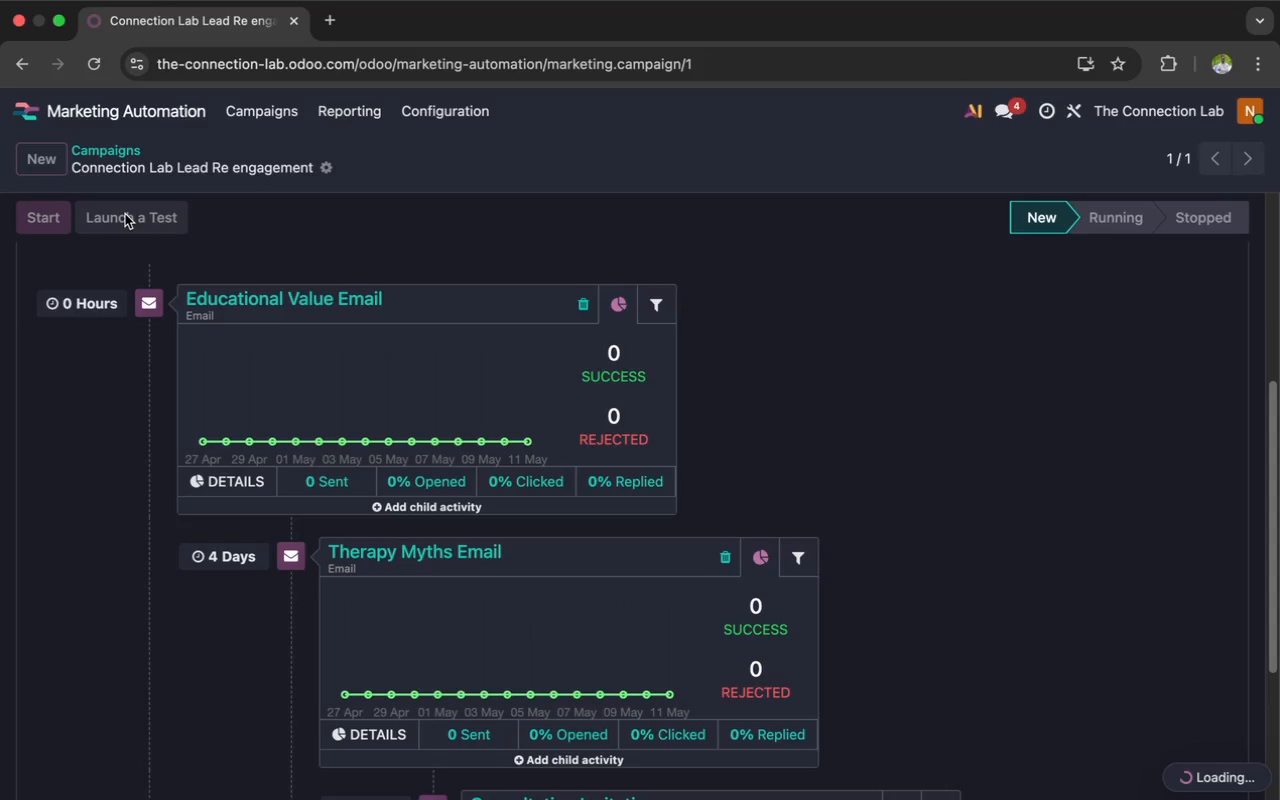 
left_click([366, 507])
 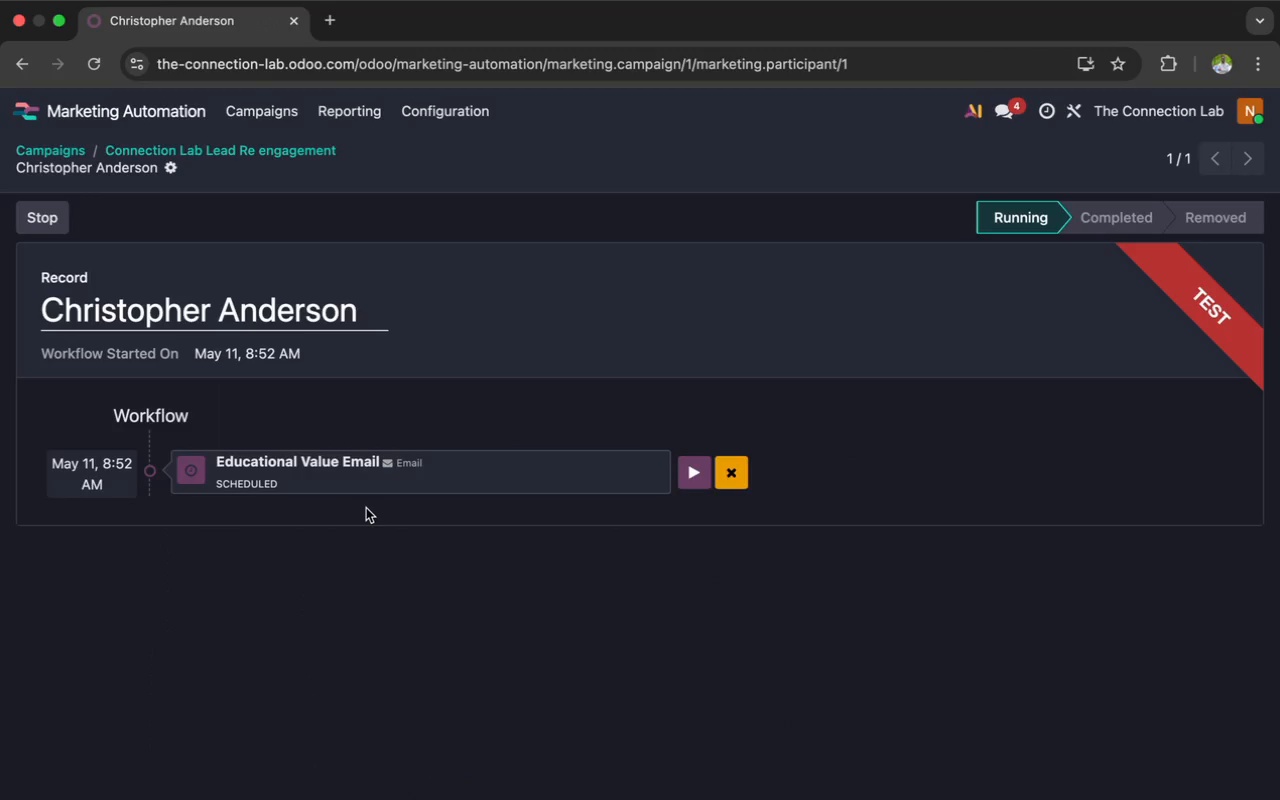 
wait(14.34)
 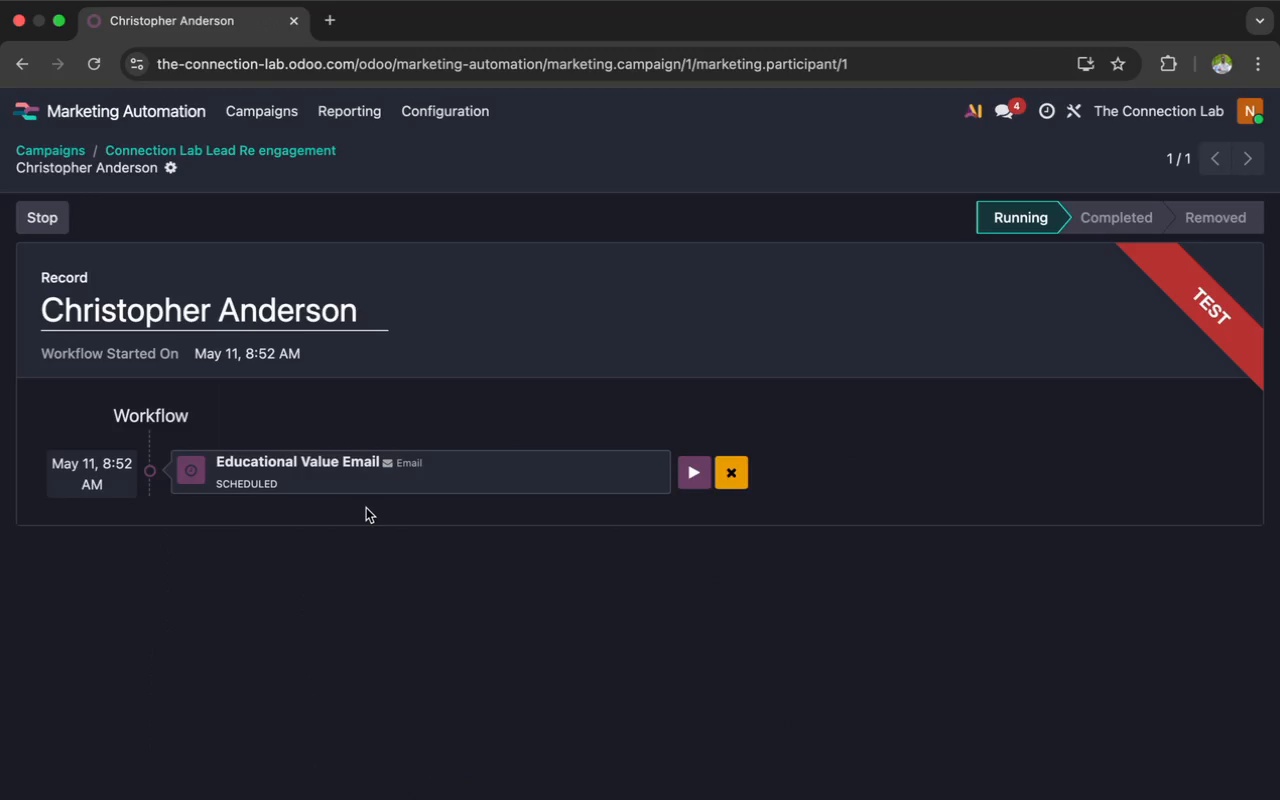 
left_click([686, 477])
 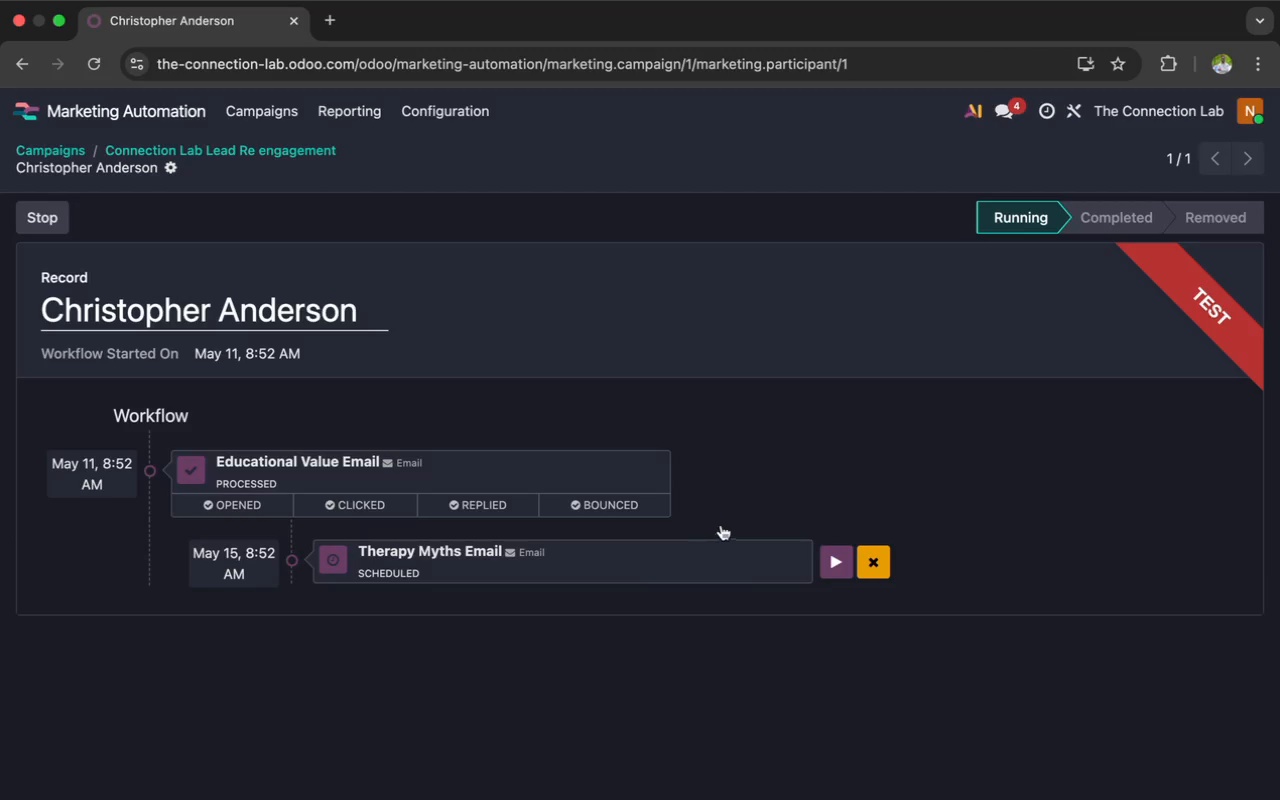 
left_click([827, 560])
 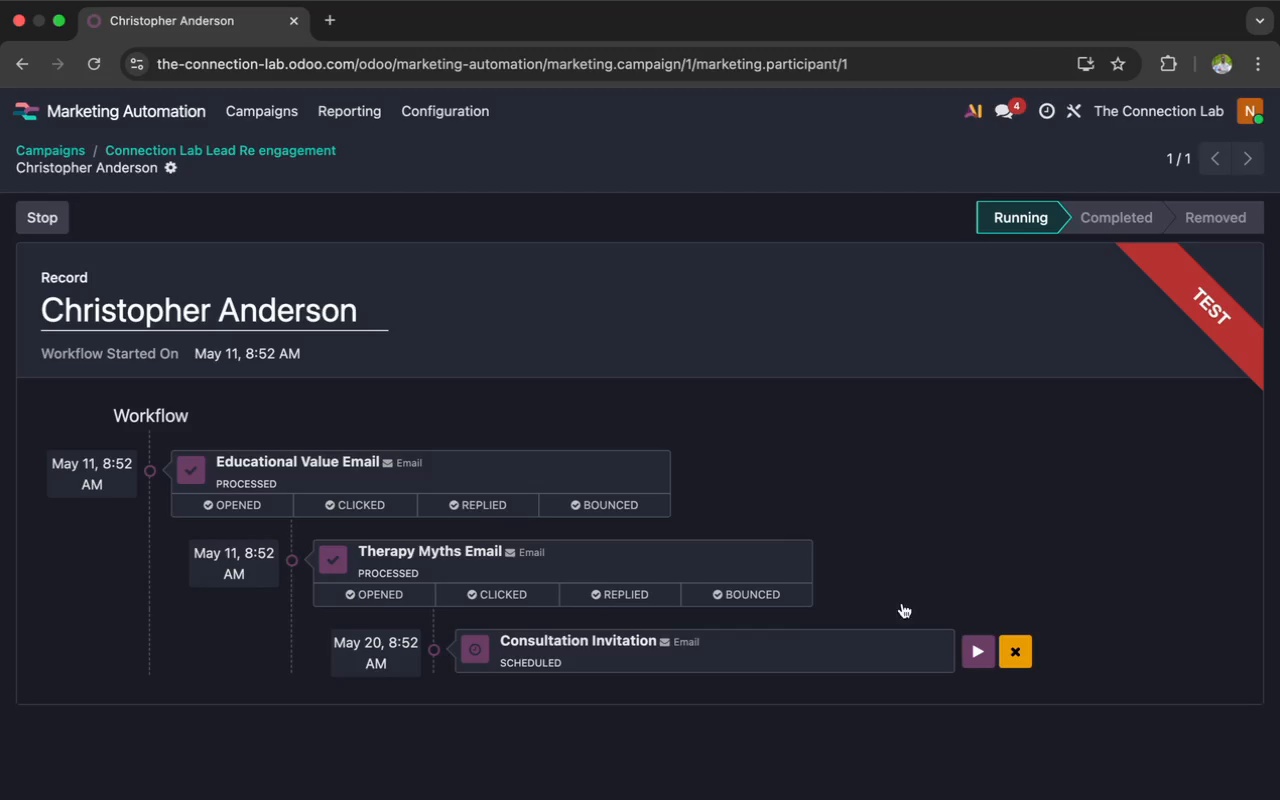 
left_click([970, 640])
 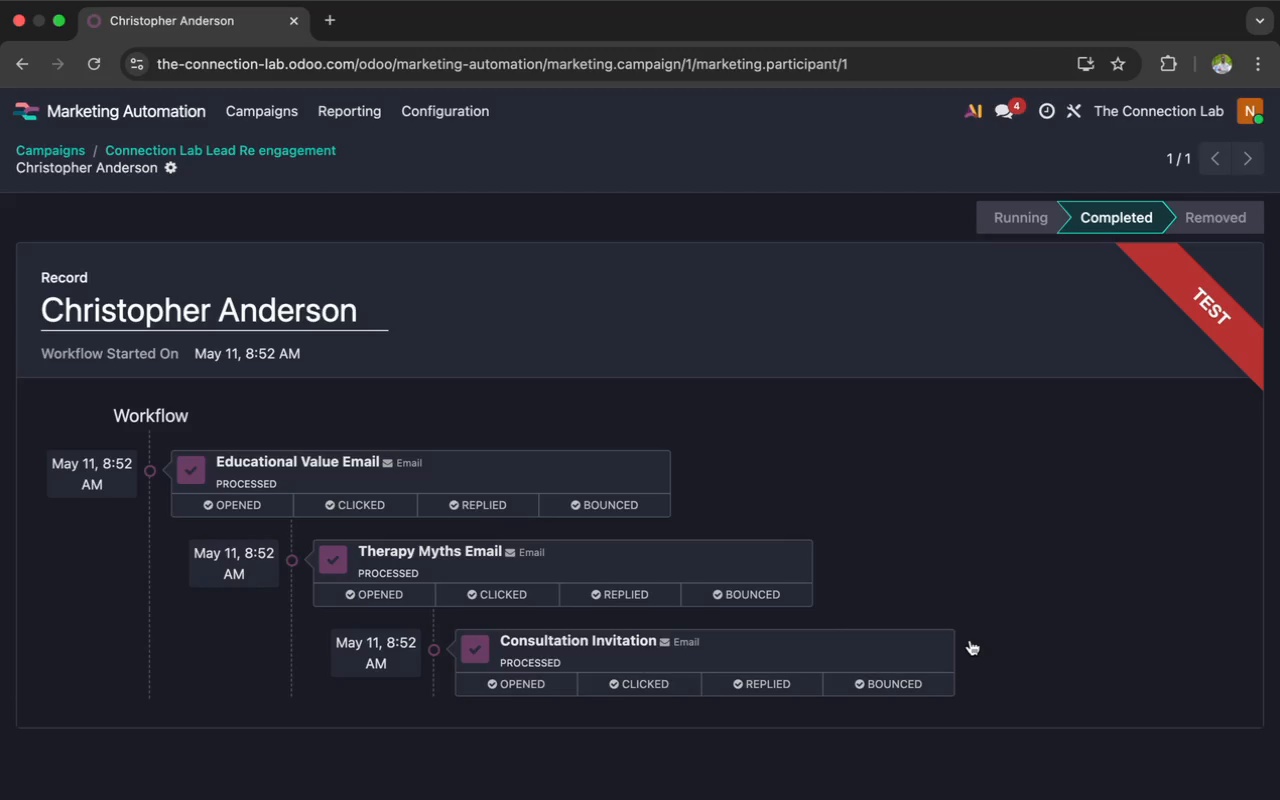 
wait(9.18)
 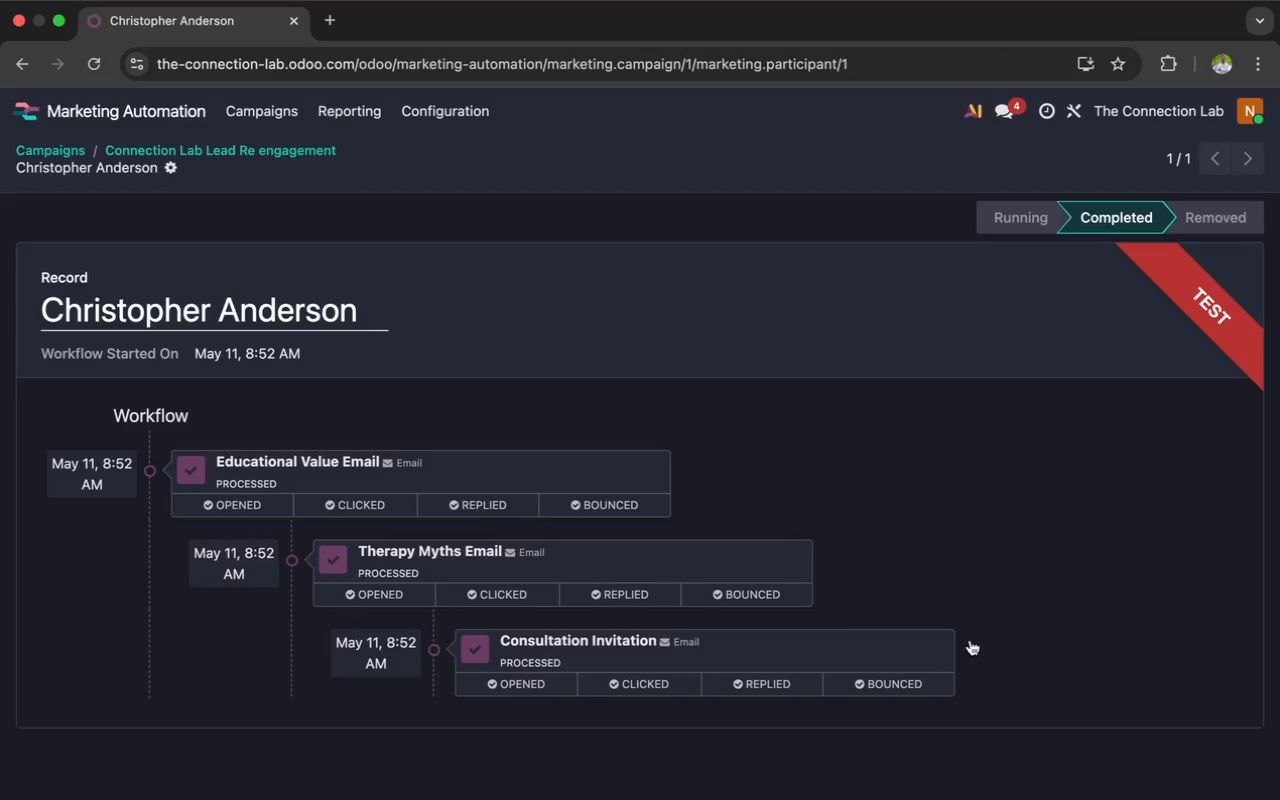 
left_click([137, 144])
 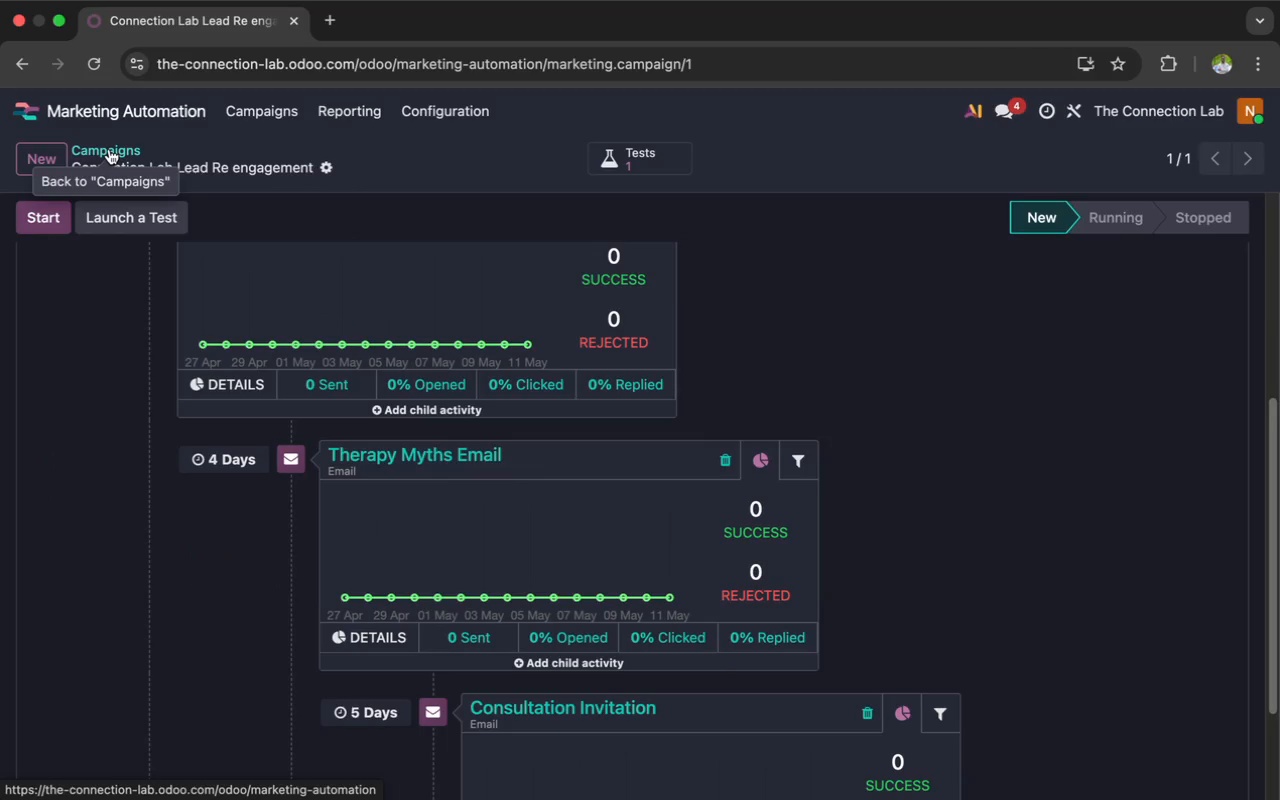 
left_click([109, 149])
 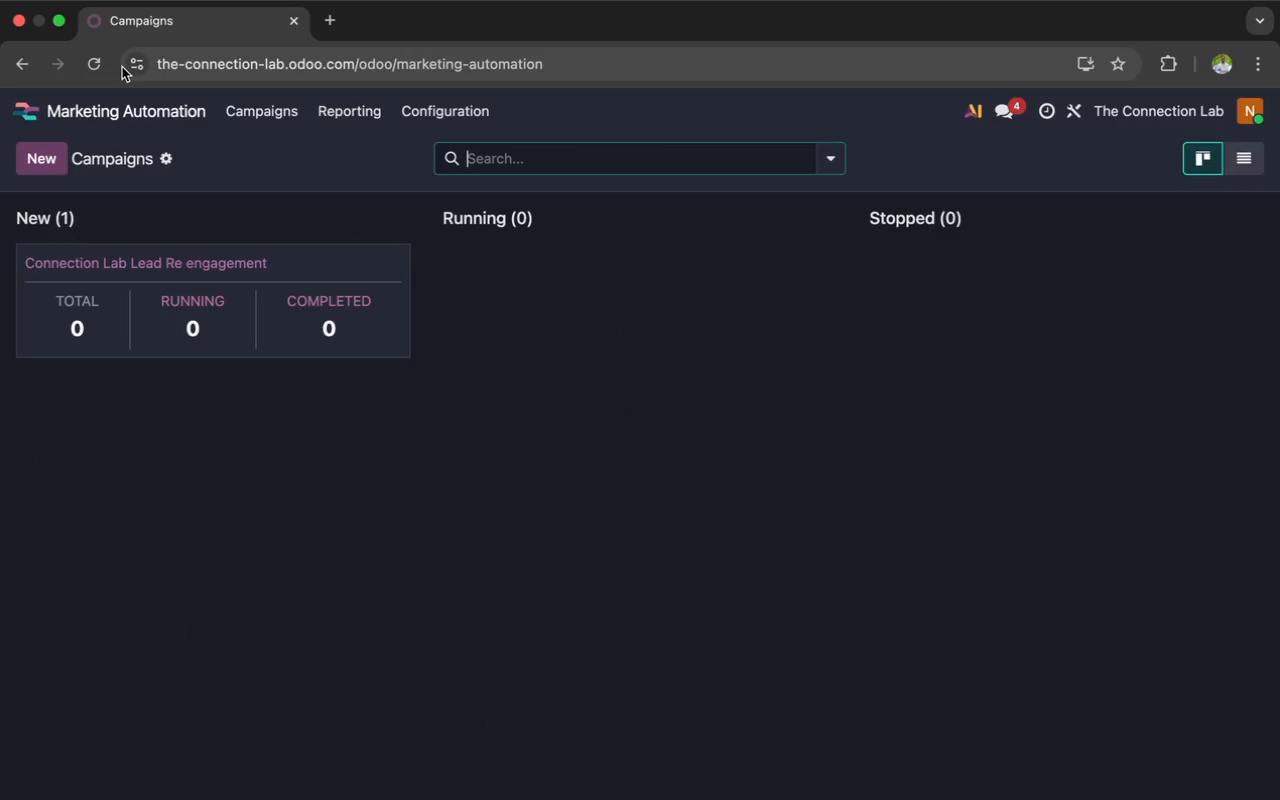 
left_click([131, 113])
 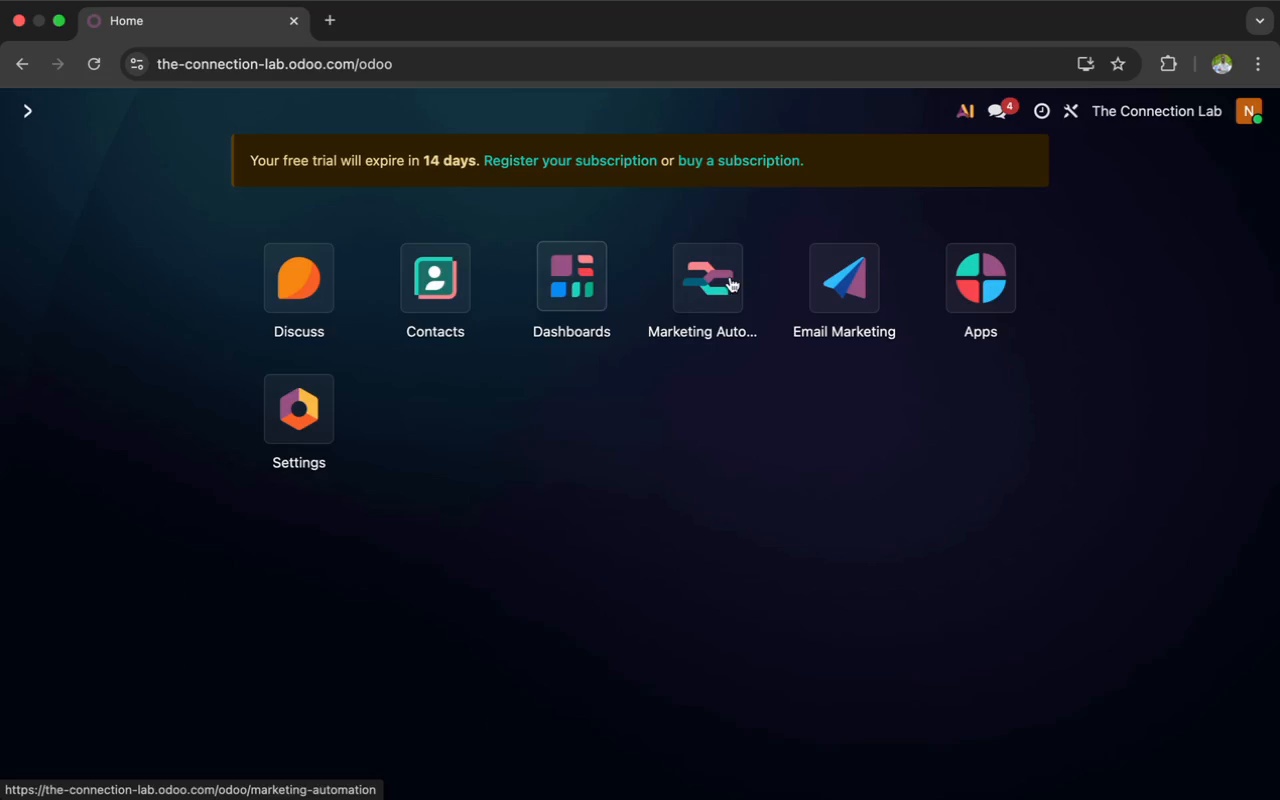 
left_click([827, 302])
 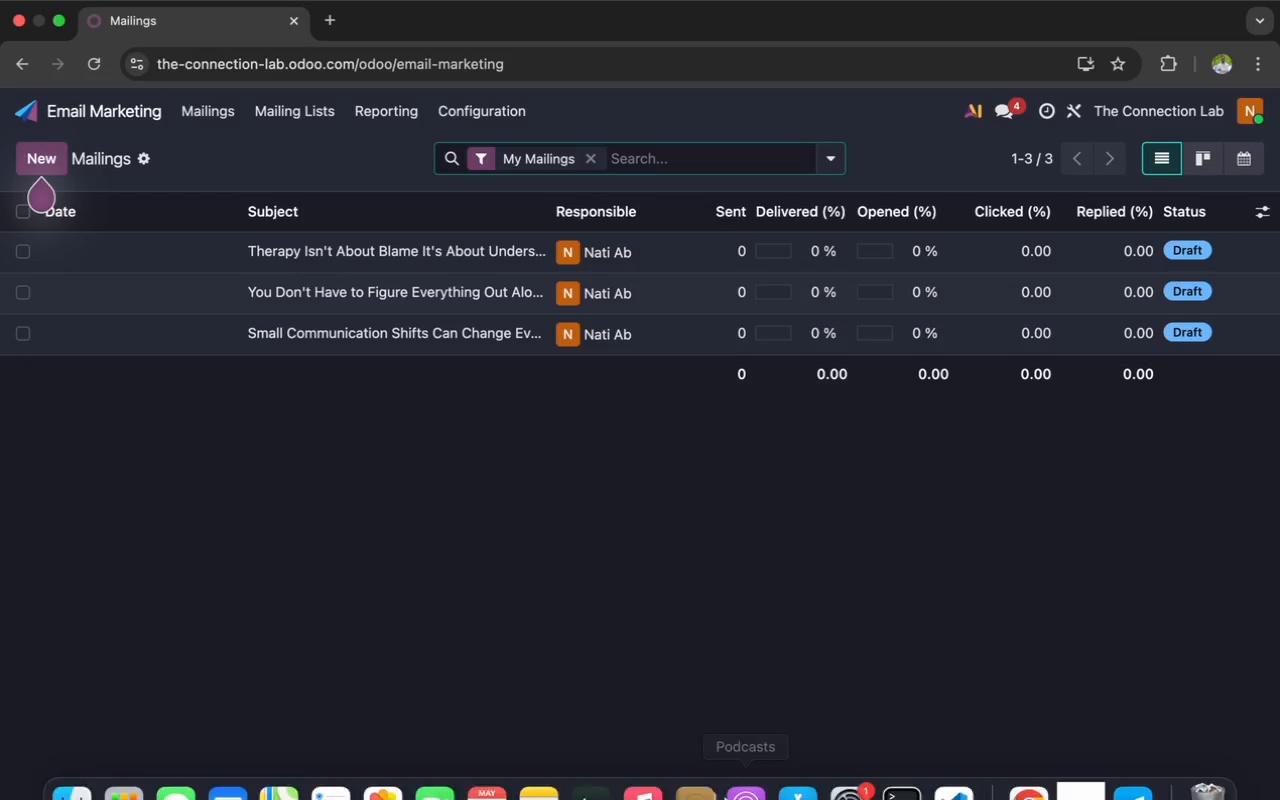 
left_click([1074, 761])